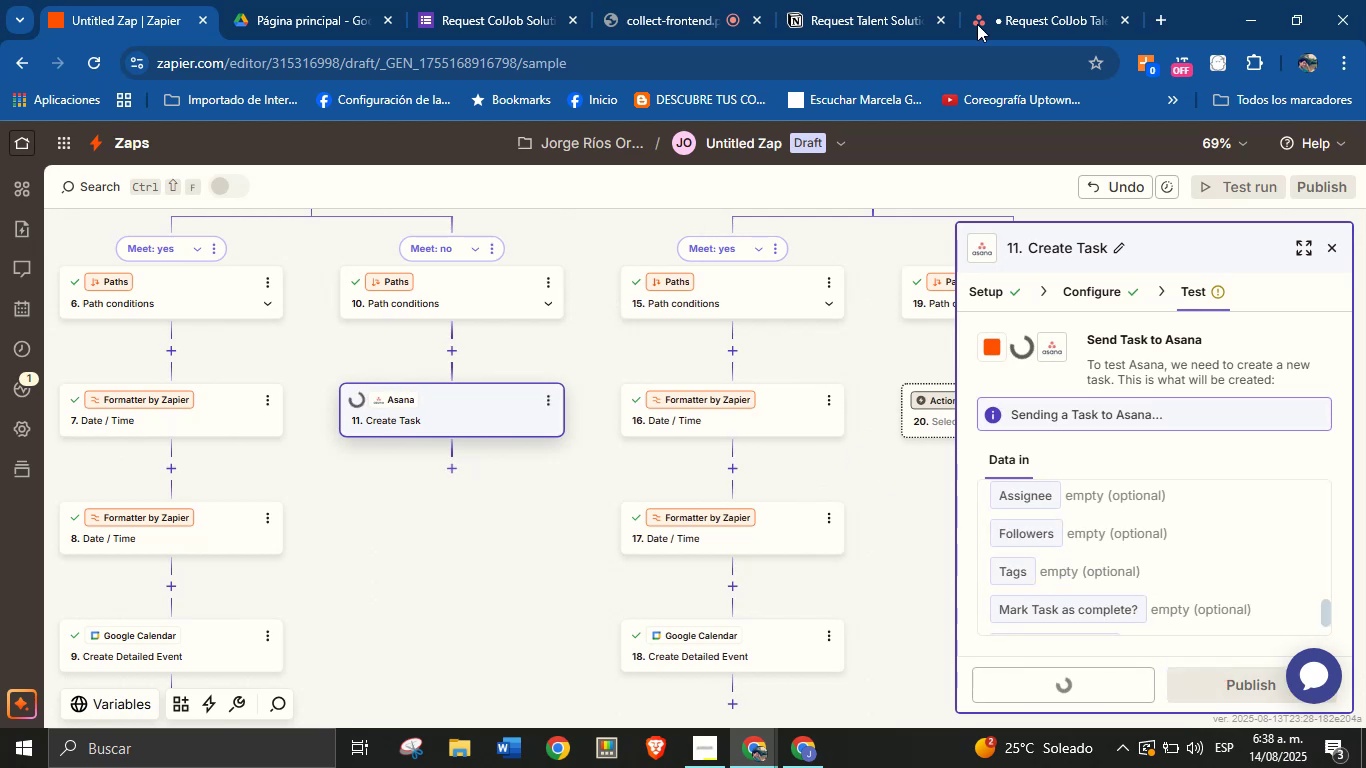 
left_click([990, 0])
 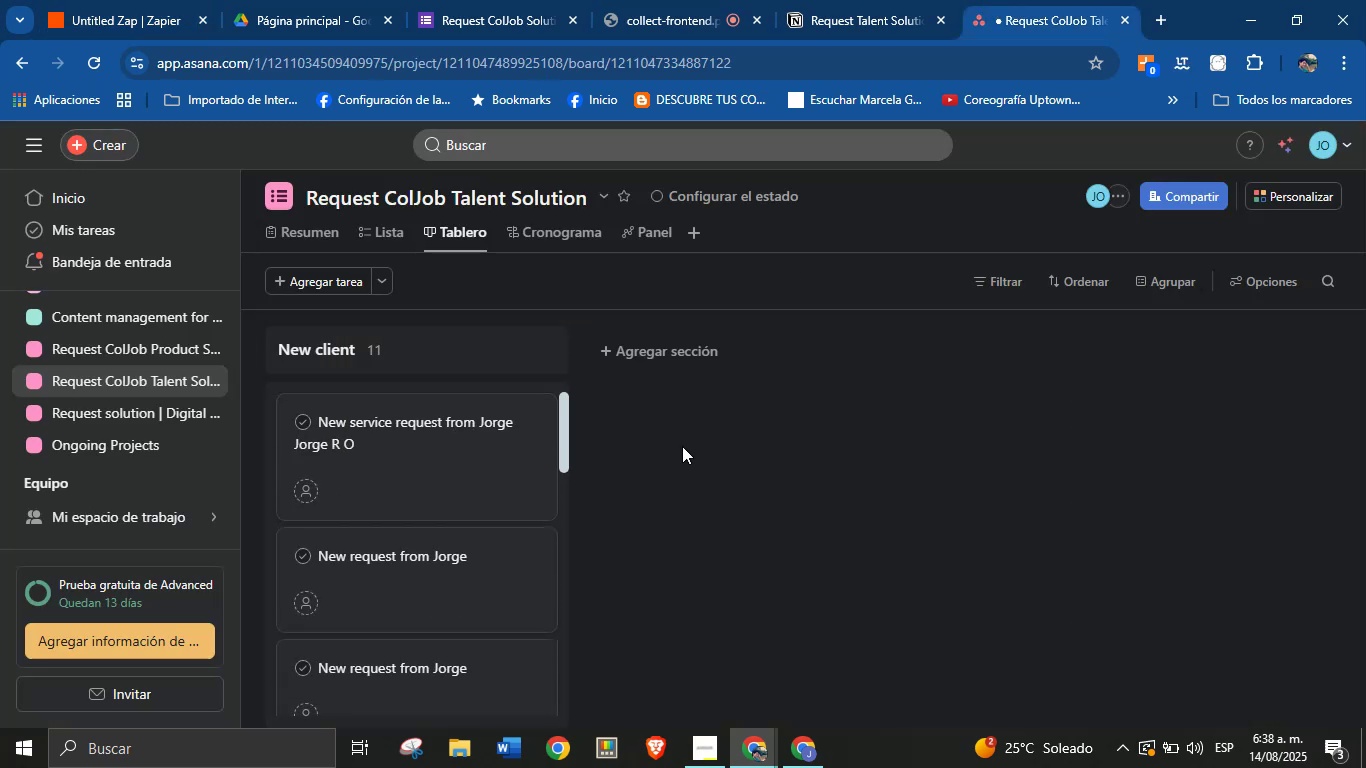 
left_click([161, 0])
 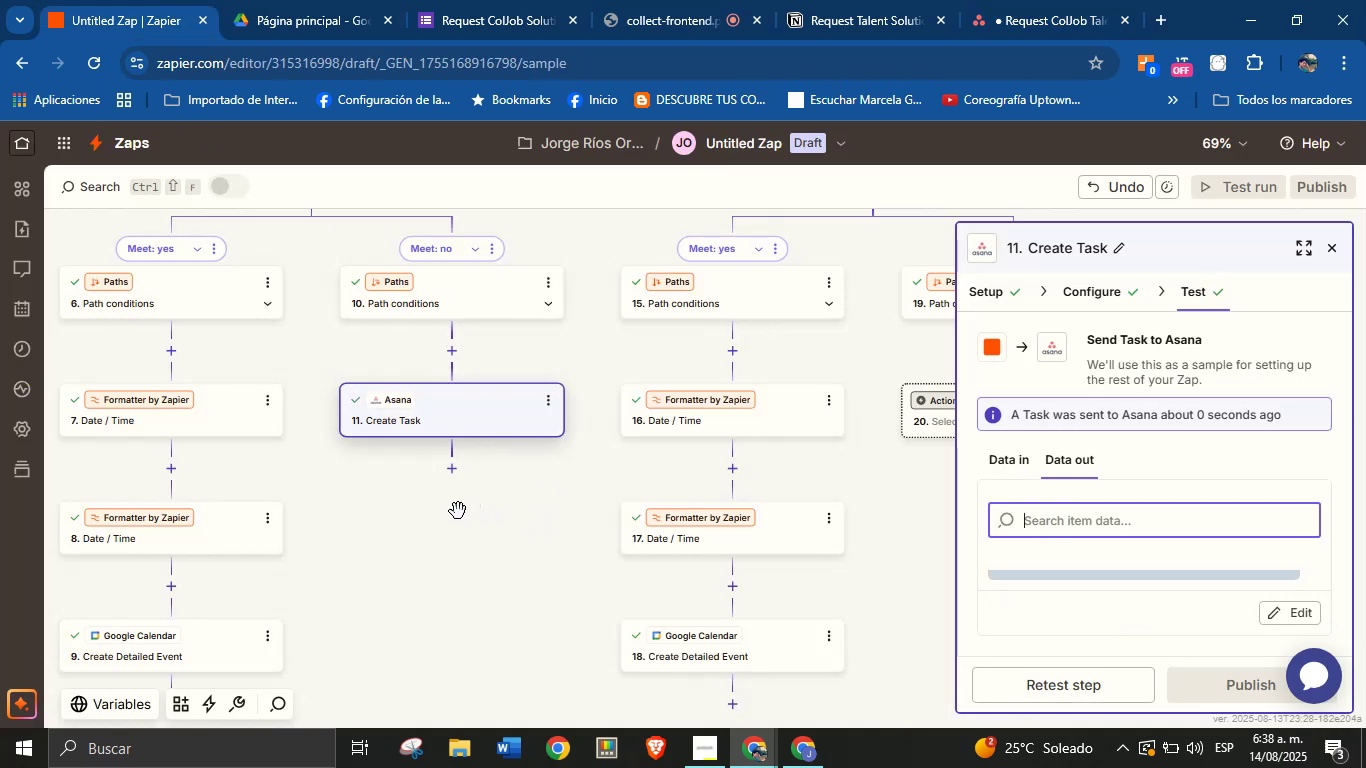 
left_click_drag(start_coordinate=[425, 612], to_coordinate=[370, 512])
 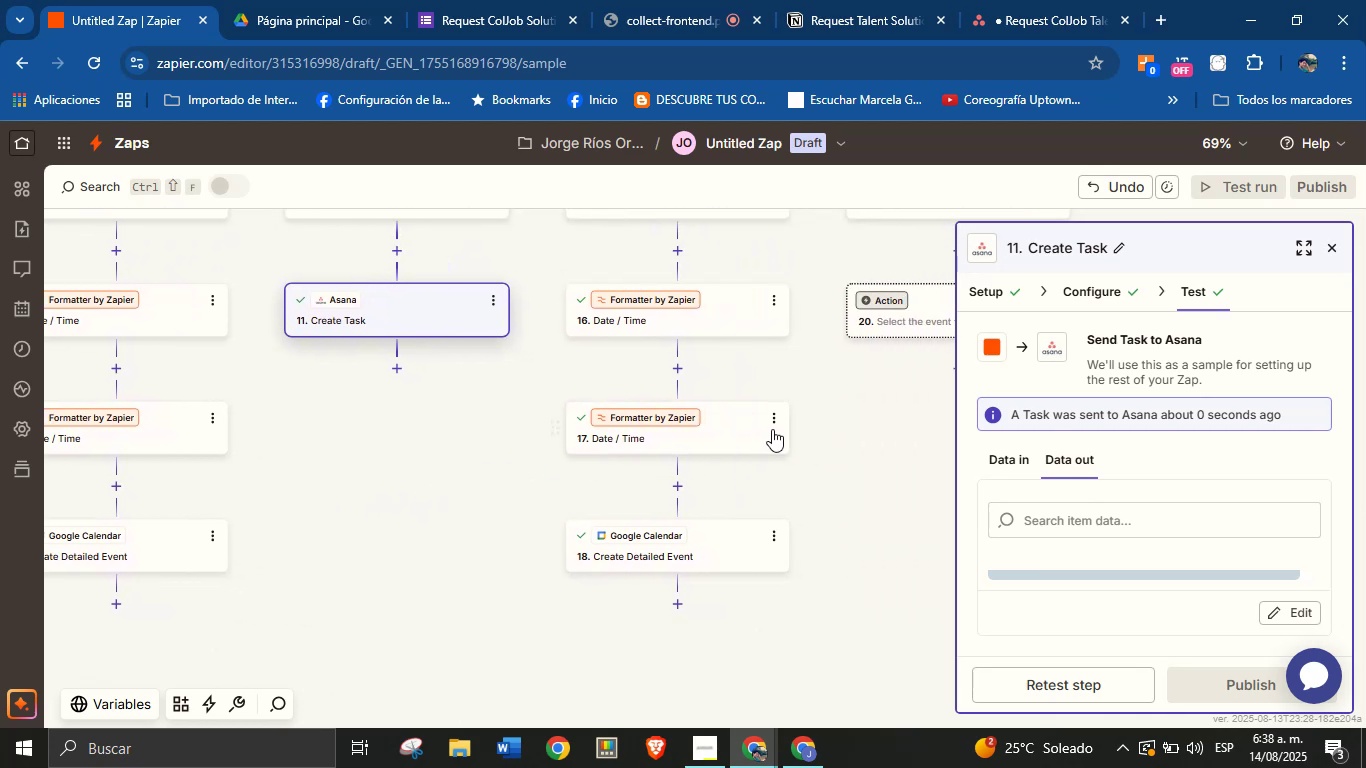 
left_click_drag(start_coordinate=[852, 427], to_coordinate=[665, 479])
 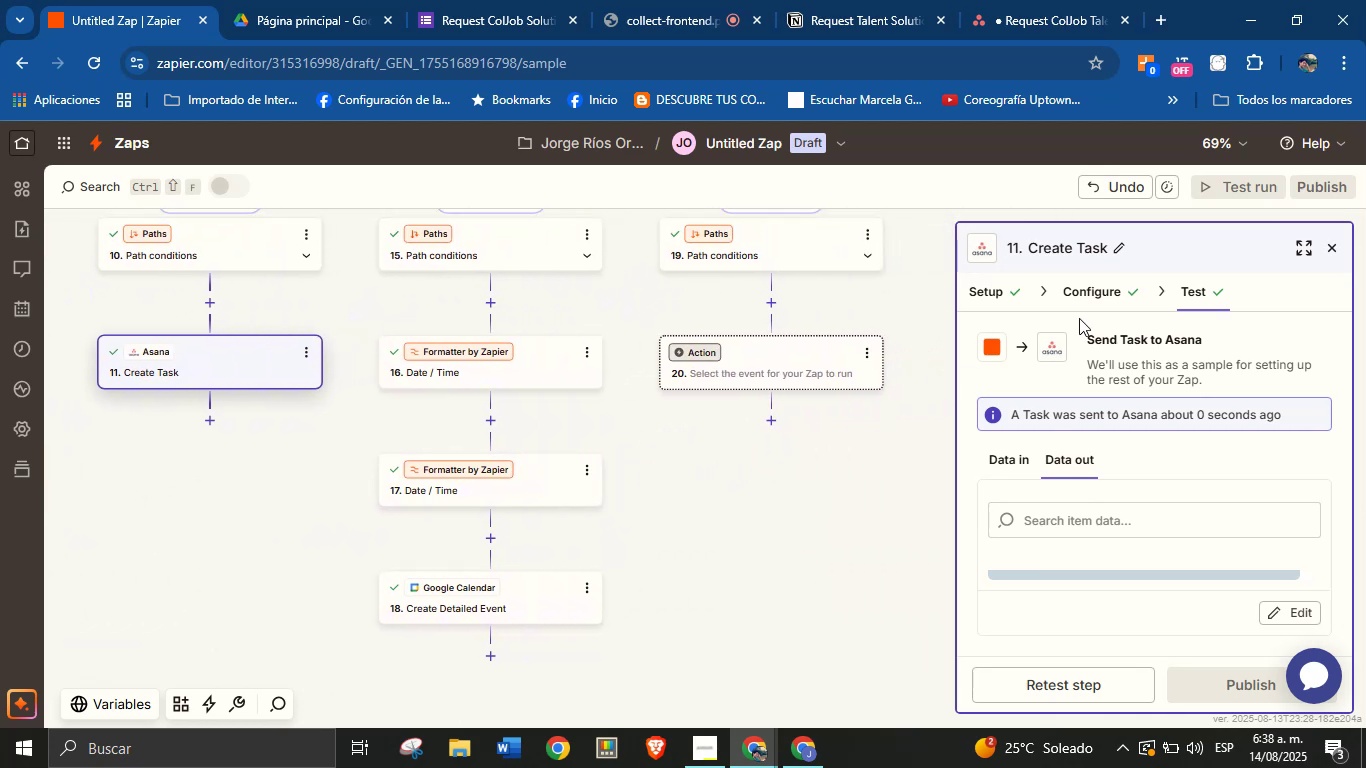 
left_click([1112, 303])
 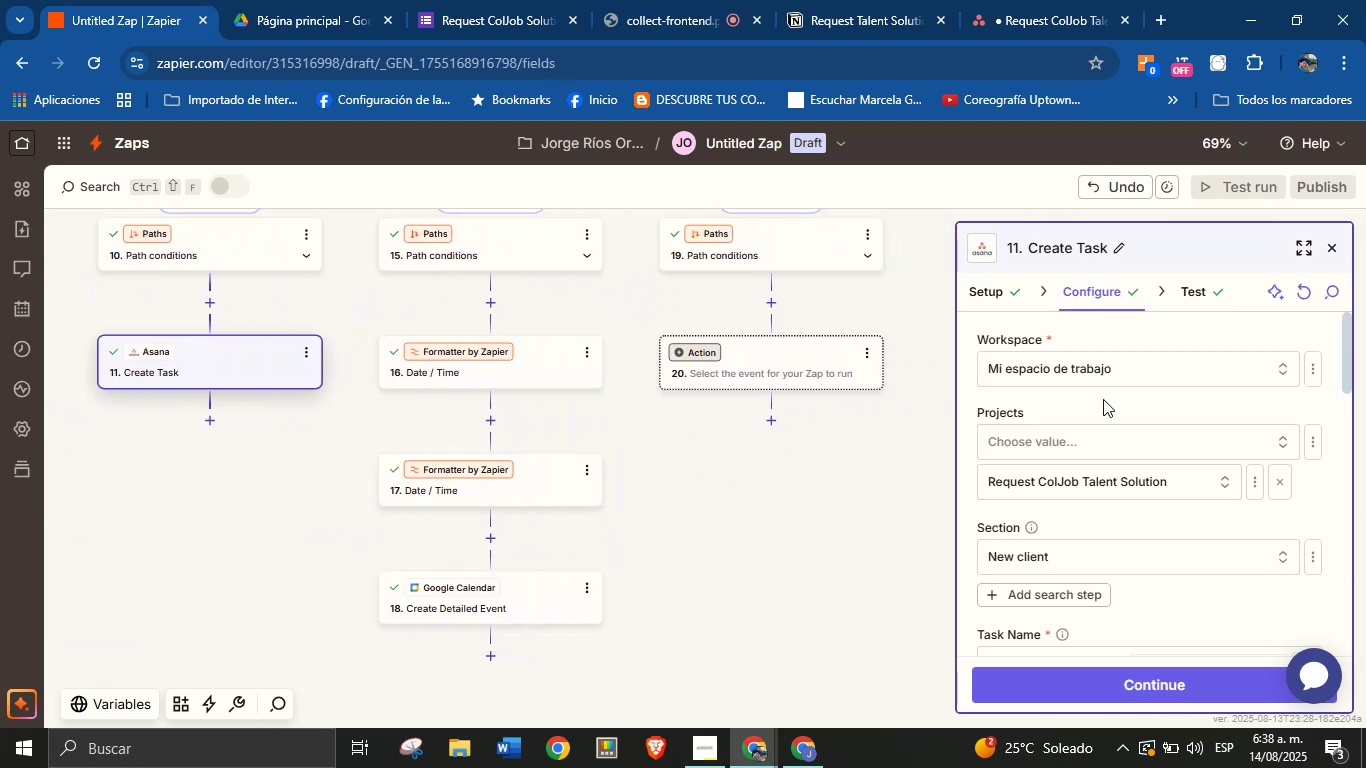 
scroll: coordinate [1081, 532], scroll_direction: down, amount: 6.0
 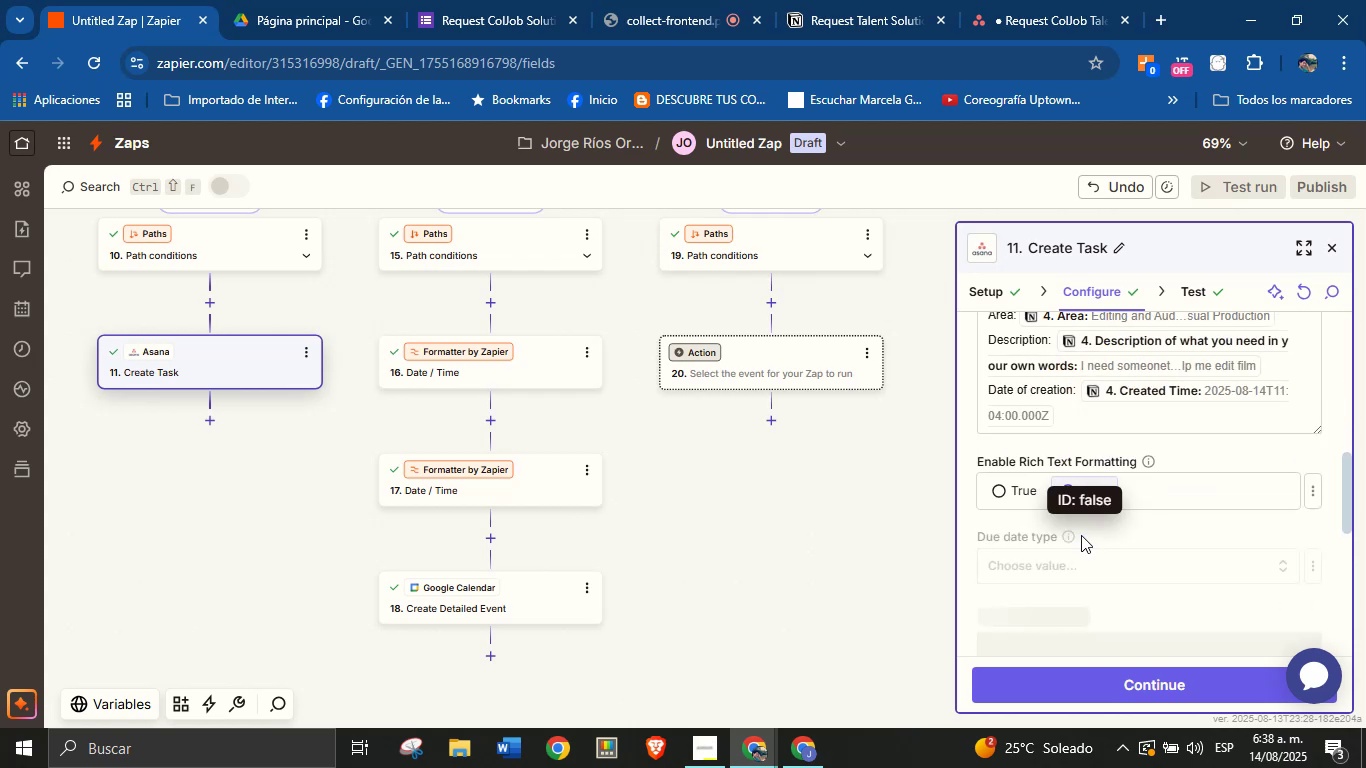 
scroll: coordinate [1078, 496], scroll_direction: up, amount: 3.0
 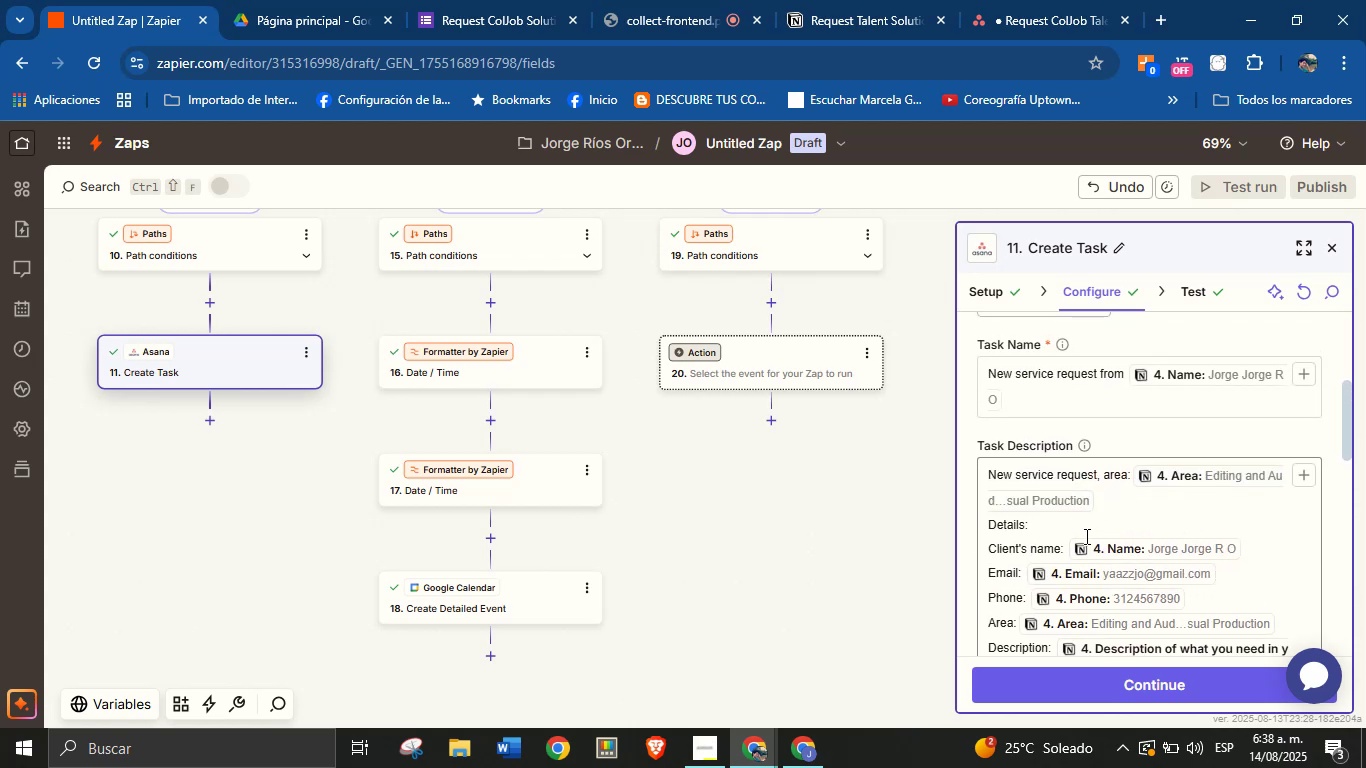 
scroll: coordinate [1085, 537], scroll_direction: down, amount: 1.0
 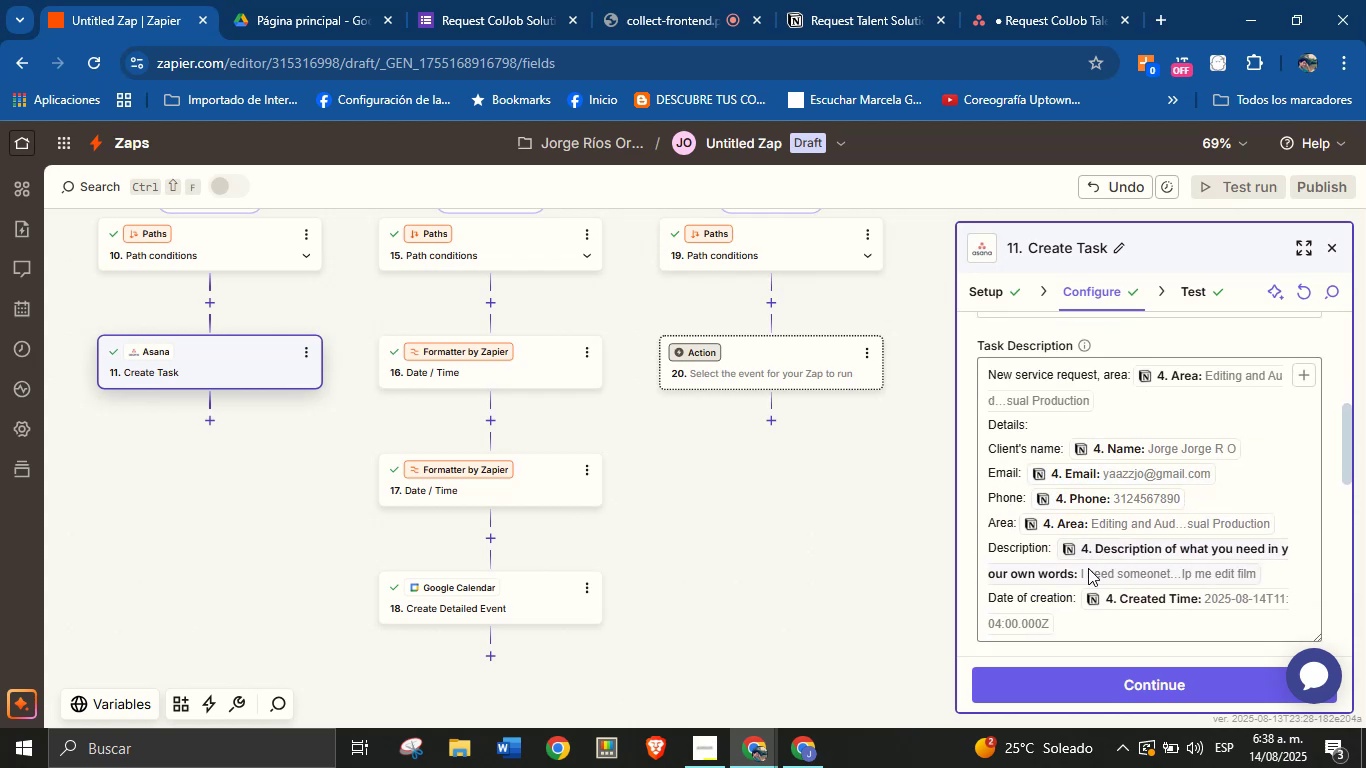 
left_click_drag(start_coordinate=[1072, 633], to_coordinate=[981, 381])
 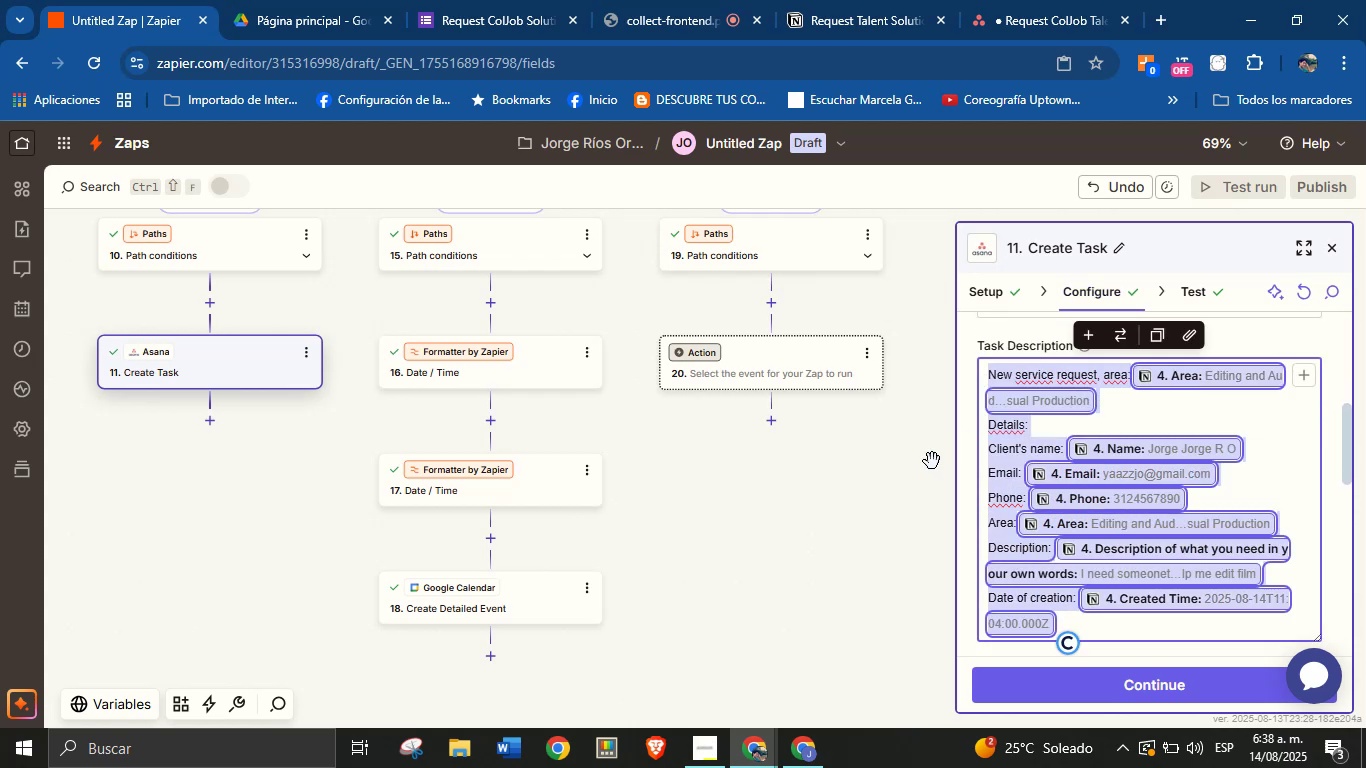 
key(Control+C)
 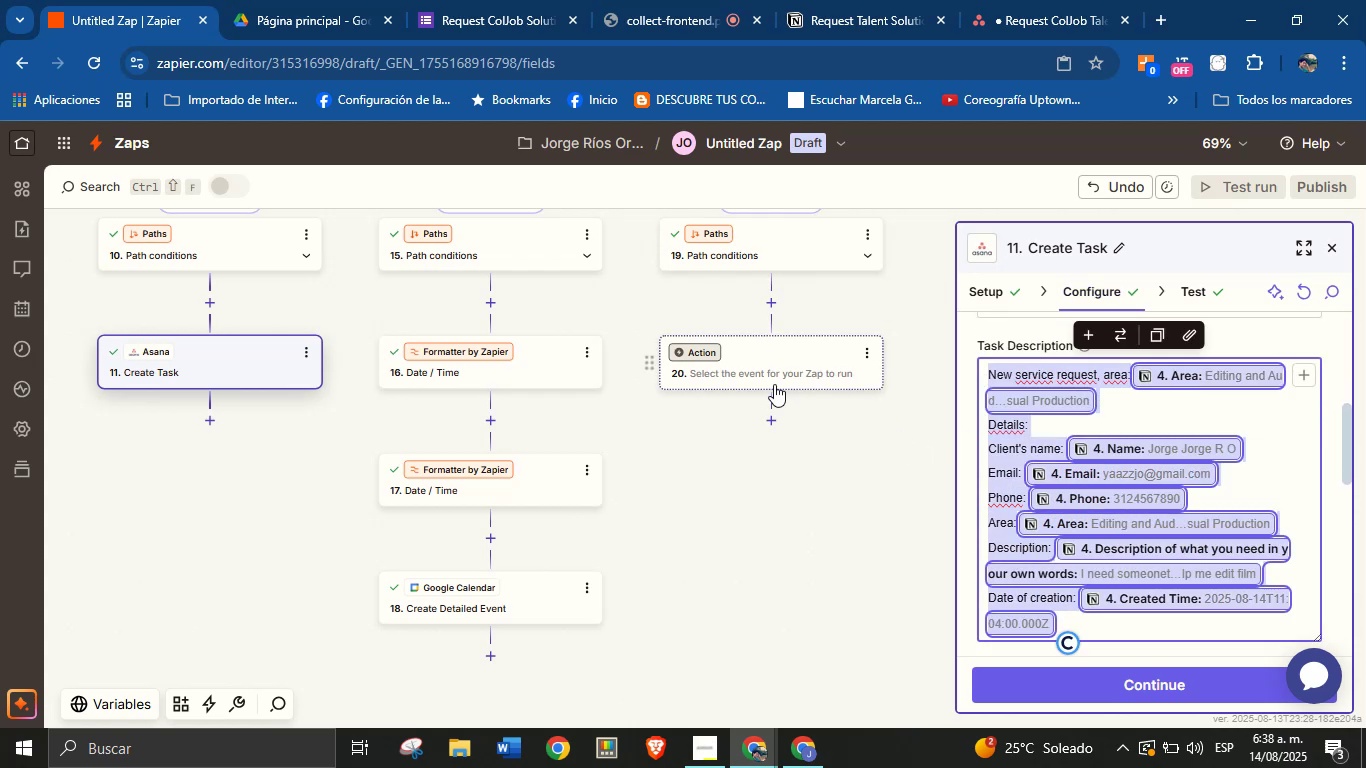 
left_click([714, 345])
 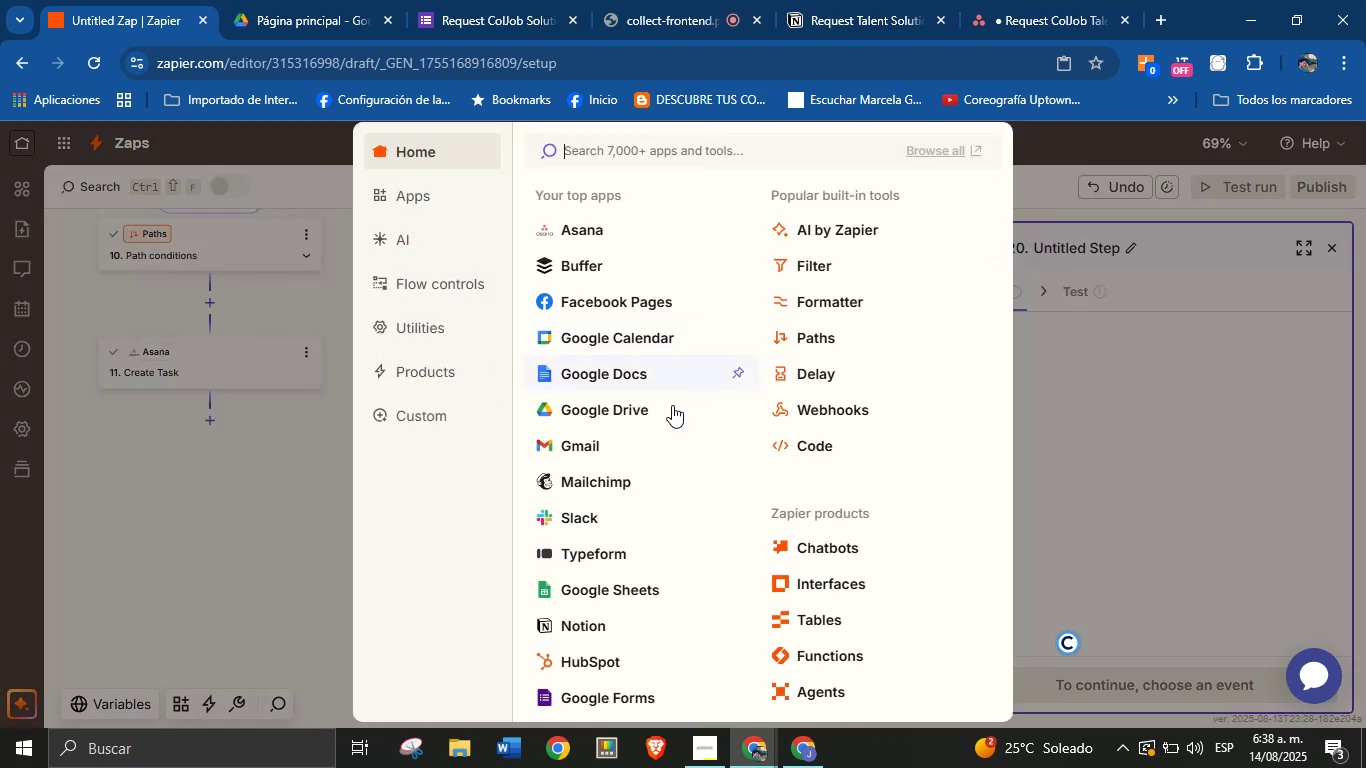 
left_click([606, 232])
 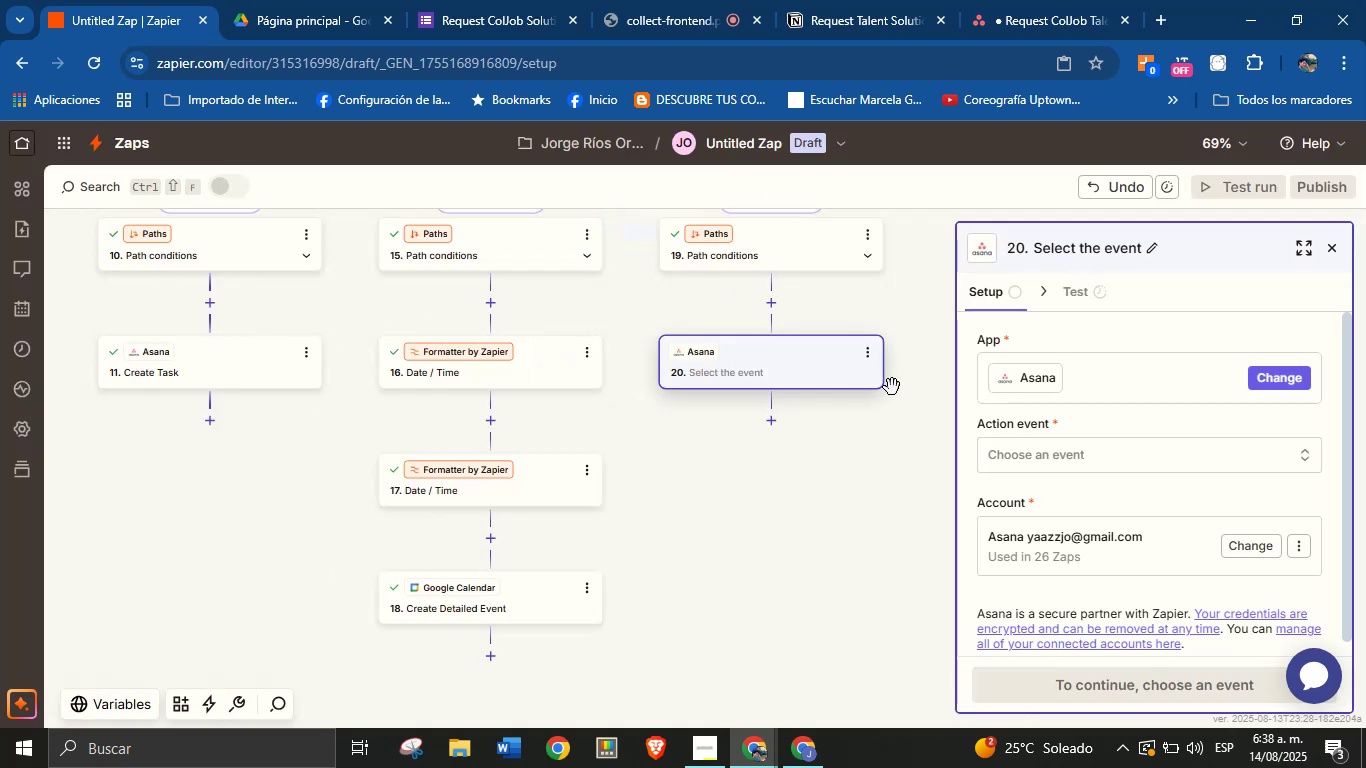 
left_click([1025, 456])
 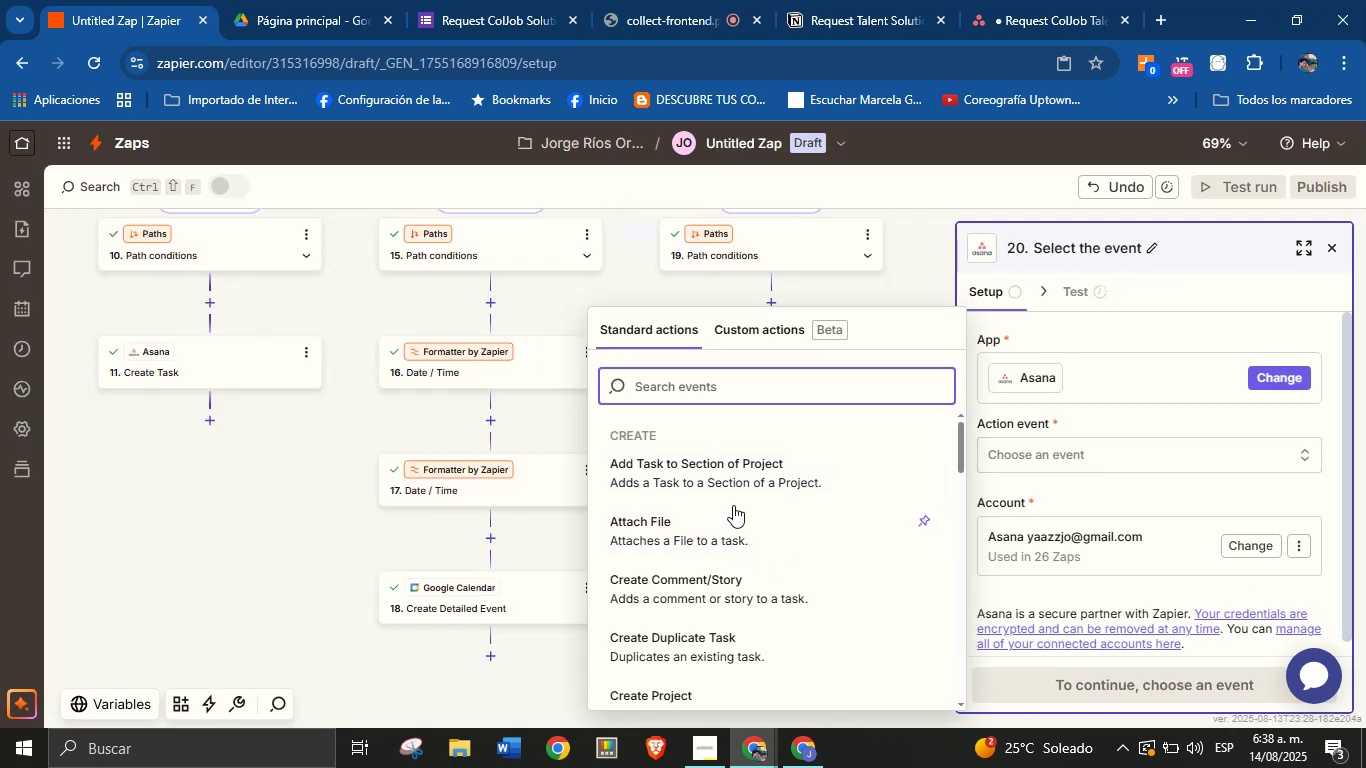 
type(cre)
 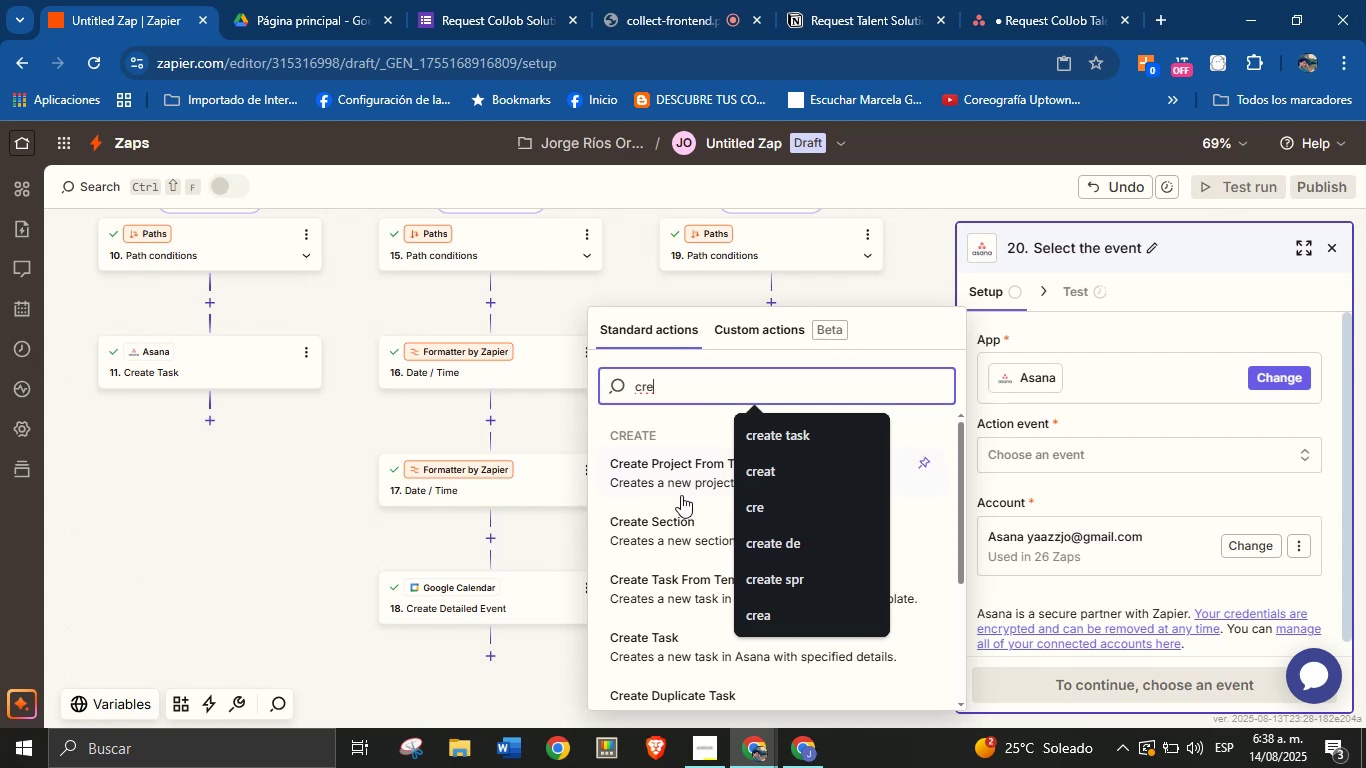 
wait(7.74)
 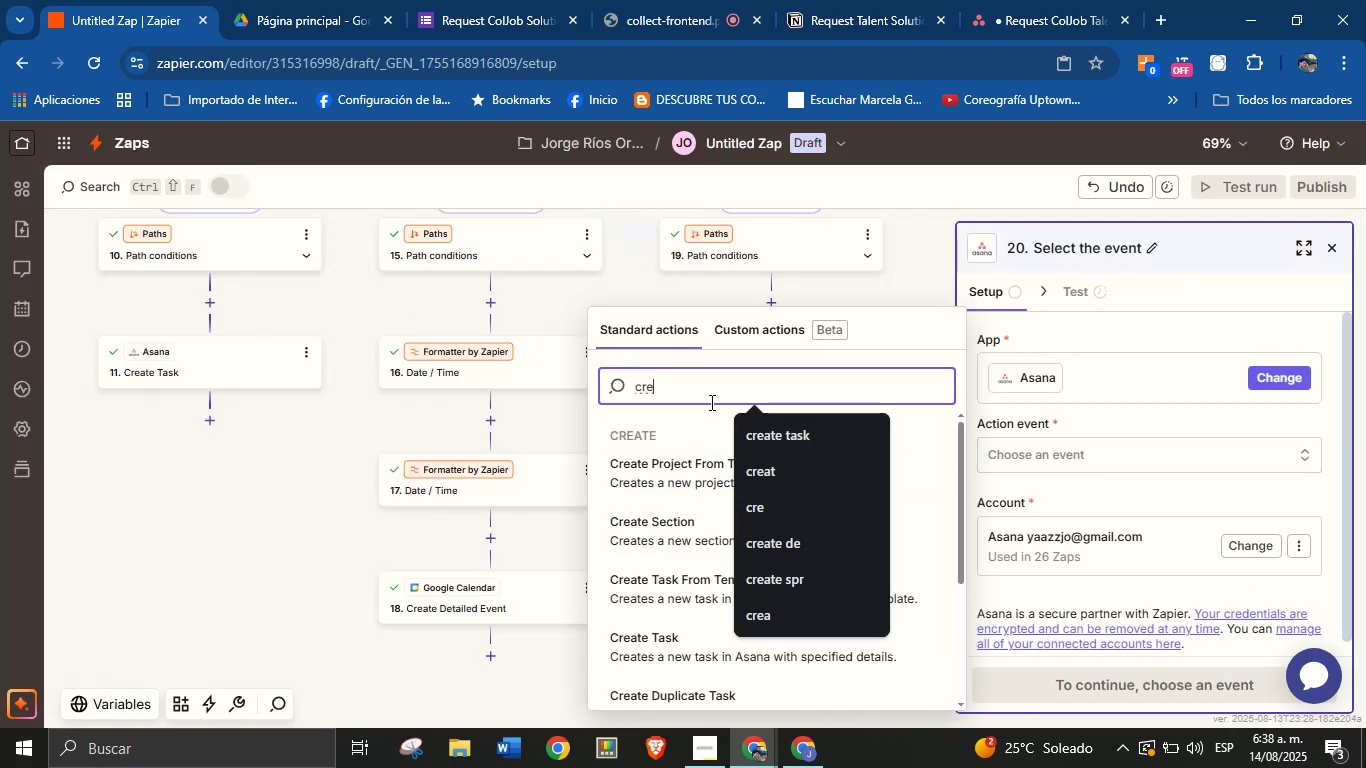 
left_click([767, 431])
 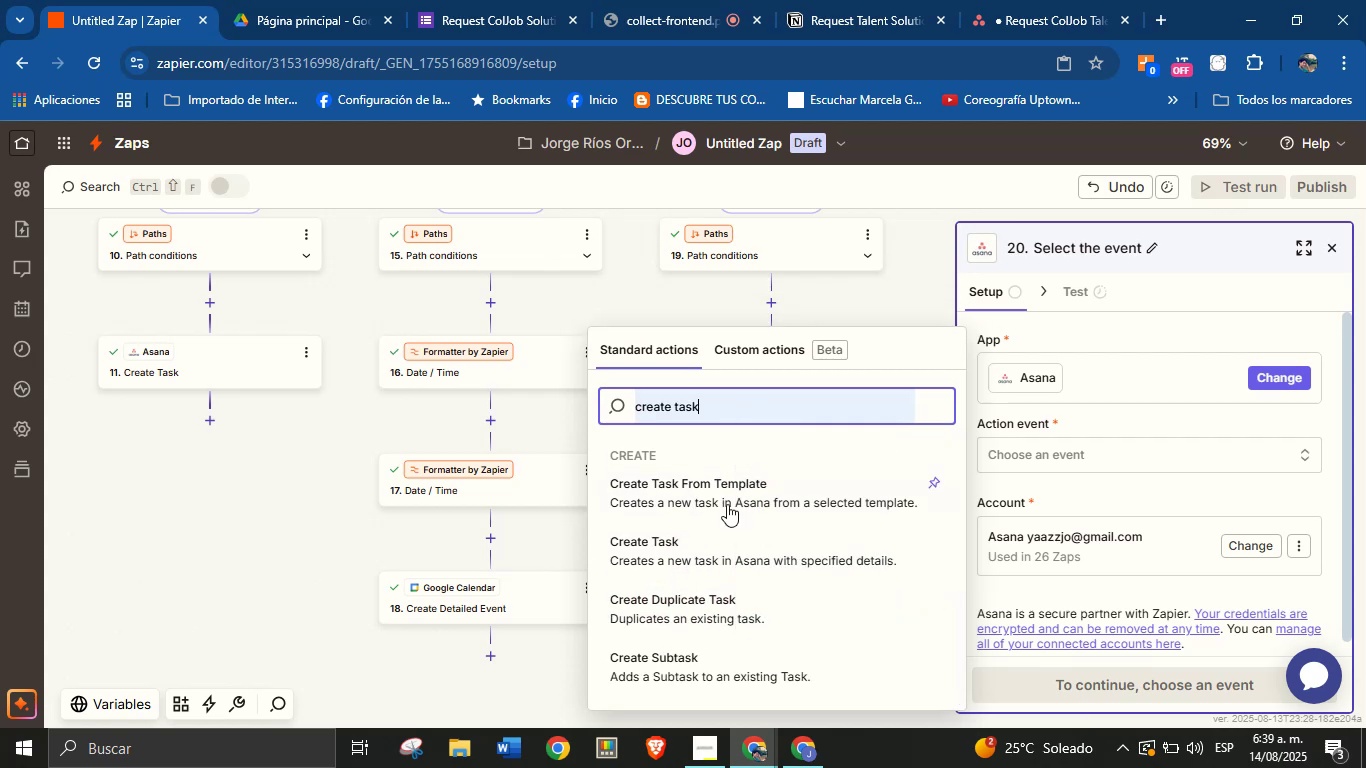 
left_click([706, 550])
 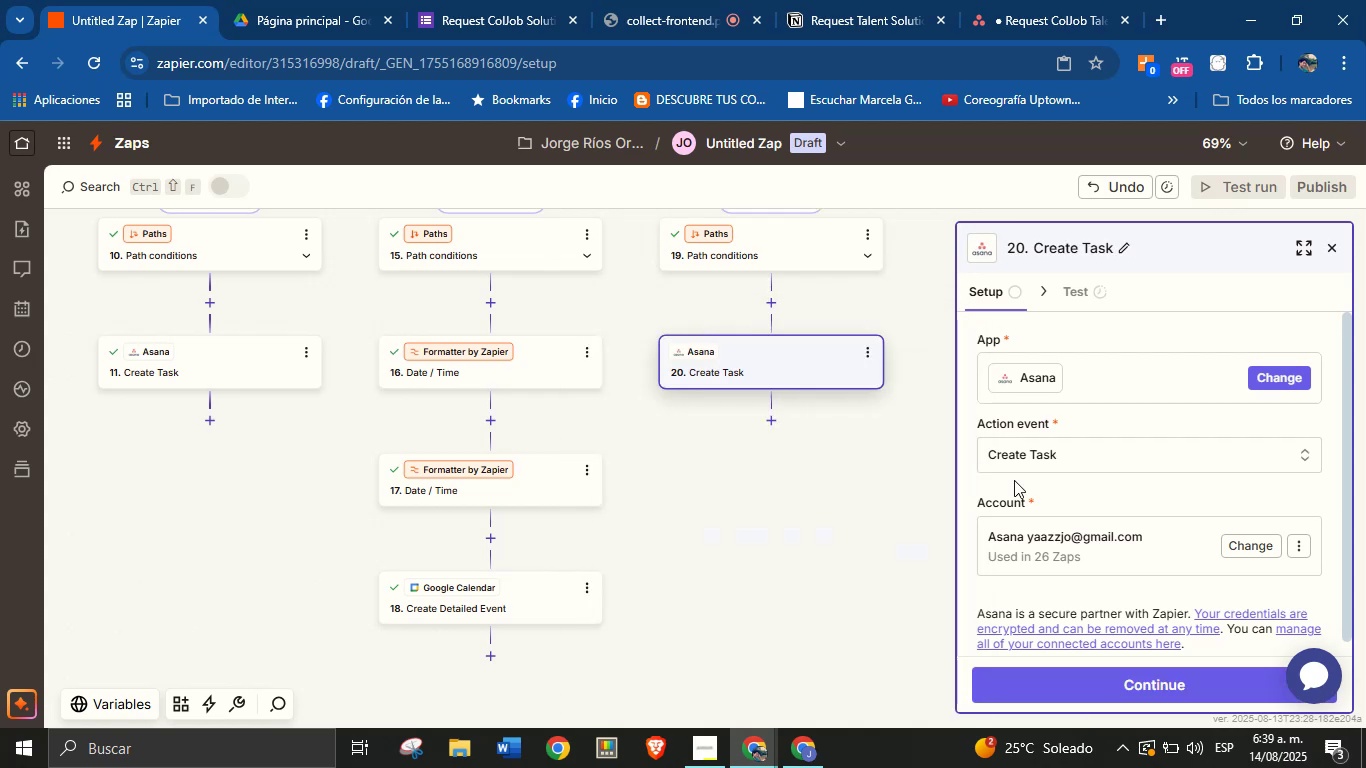 
scroll: coordinate [1067, 483], scroll_direction: down, amount: 2.0
 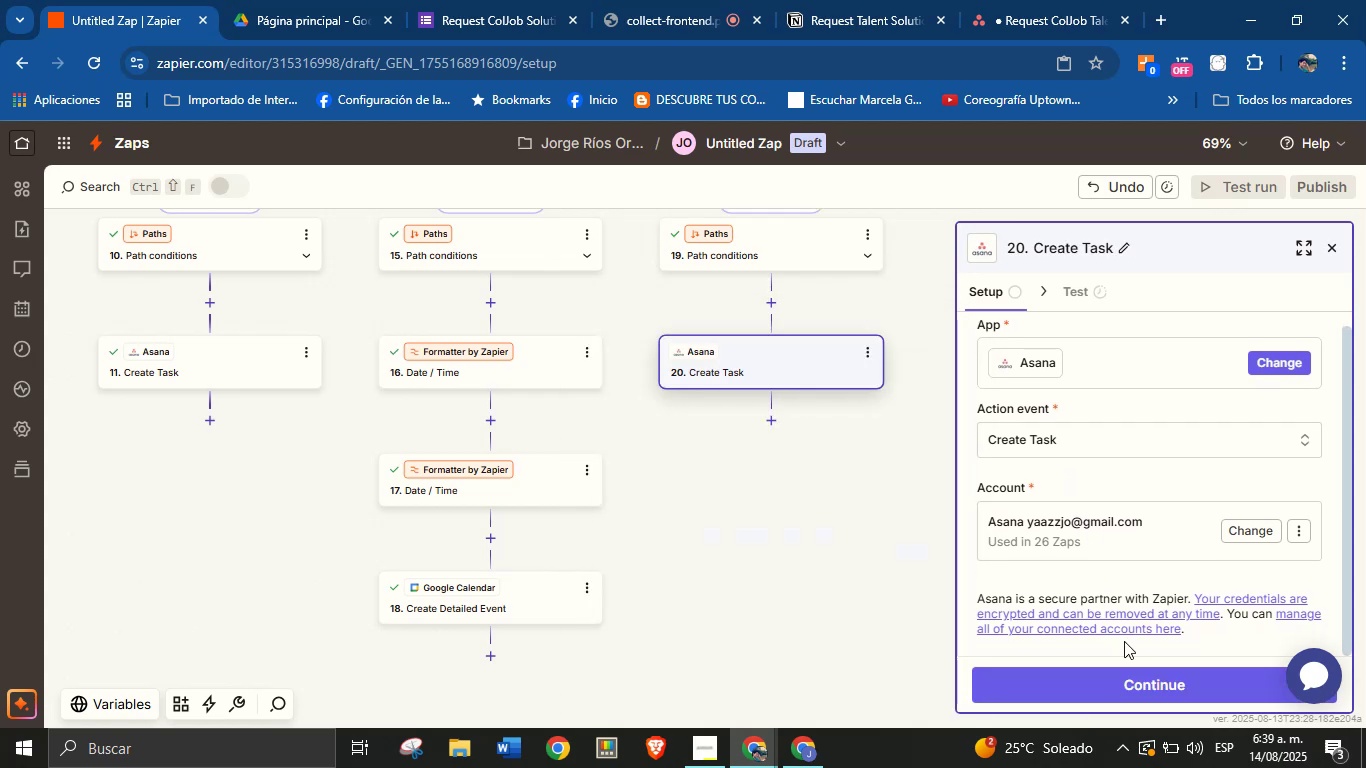 
left_click([1127, 679])
 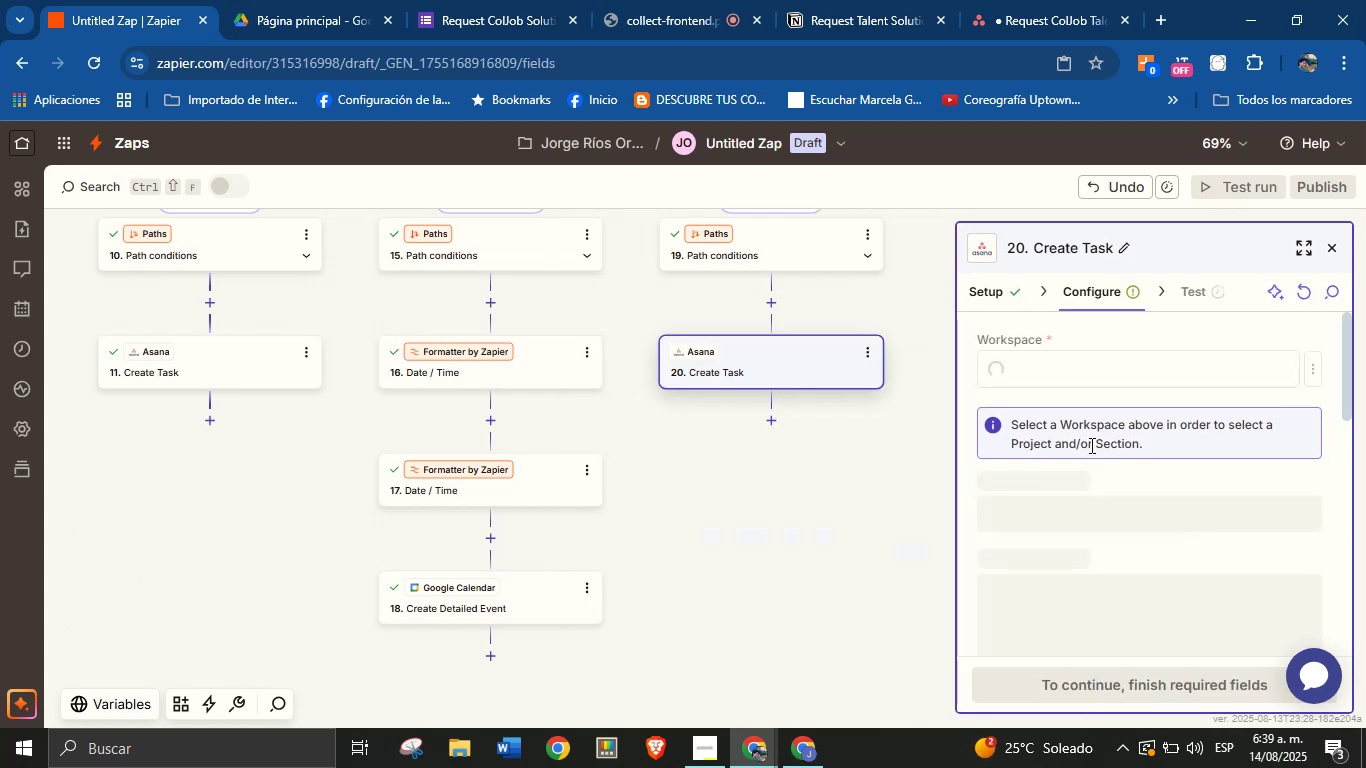 
left_click([1125, 361])
 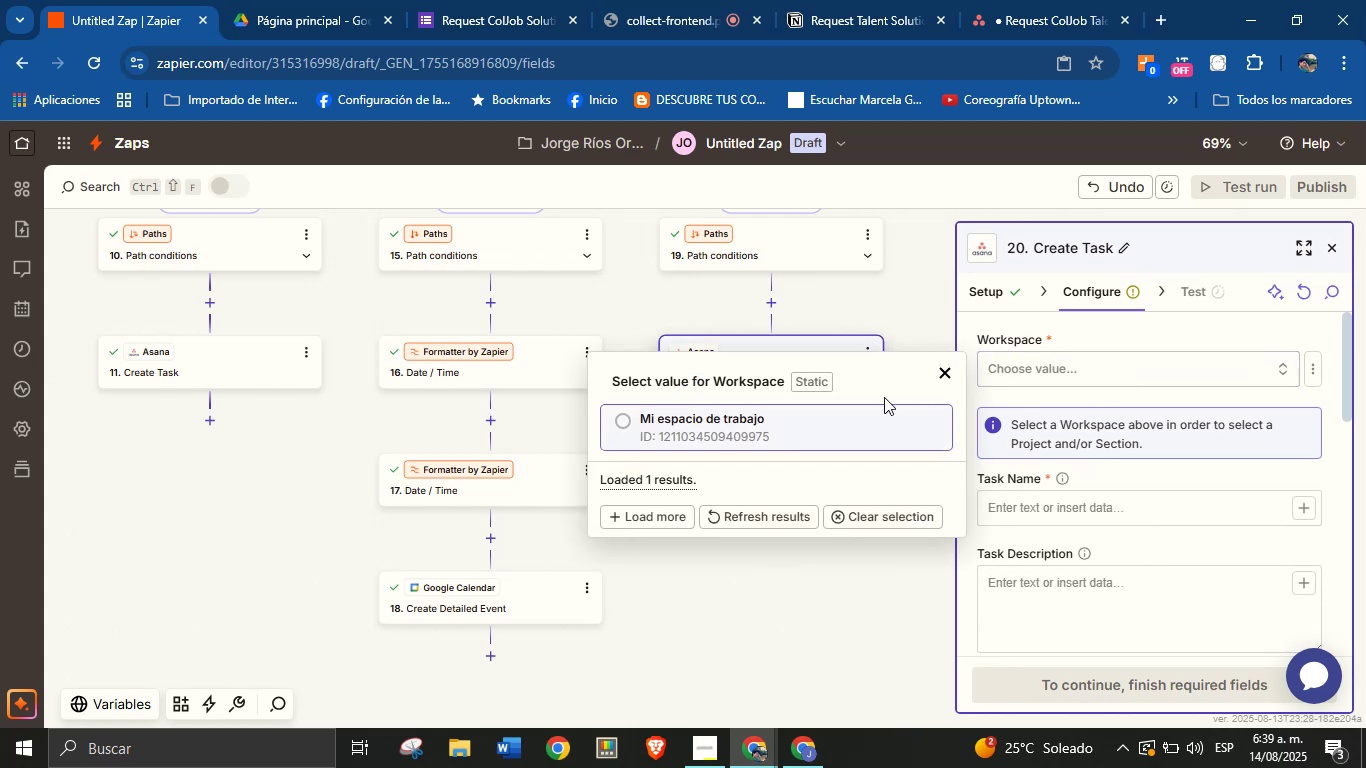 
left_click([804, 425])
 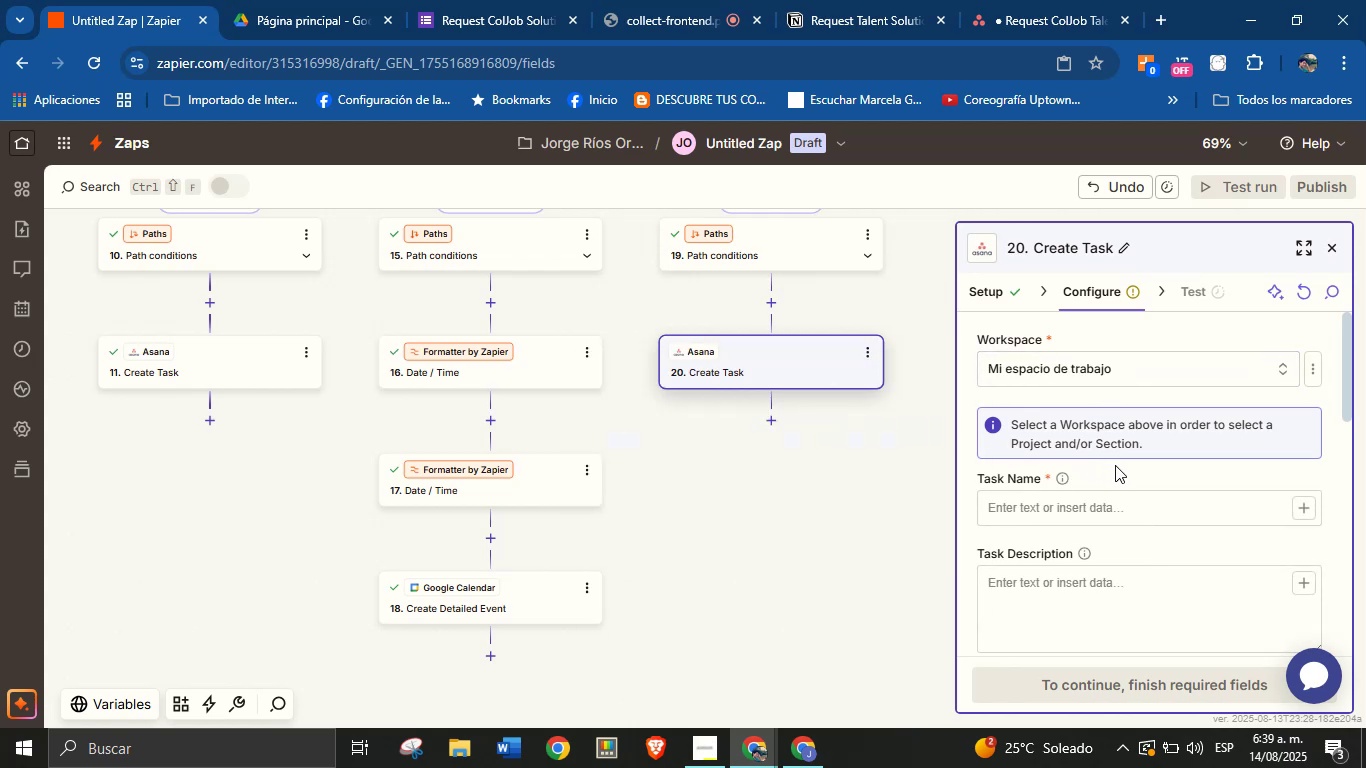 
left_click([1122, 472])
 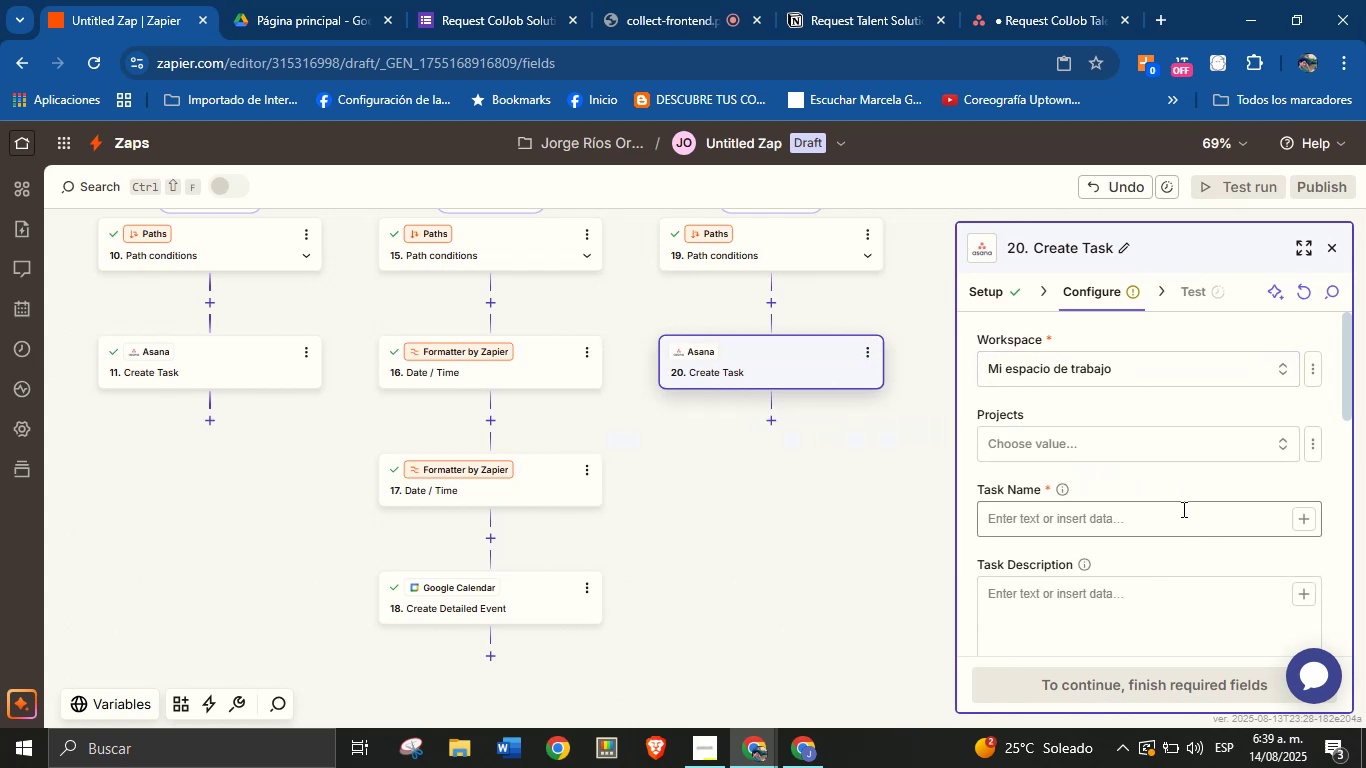 
left_click([1144, 440])
 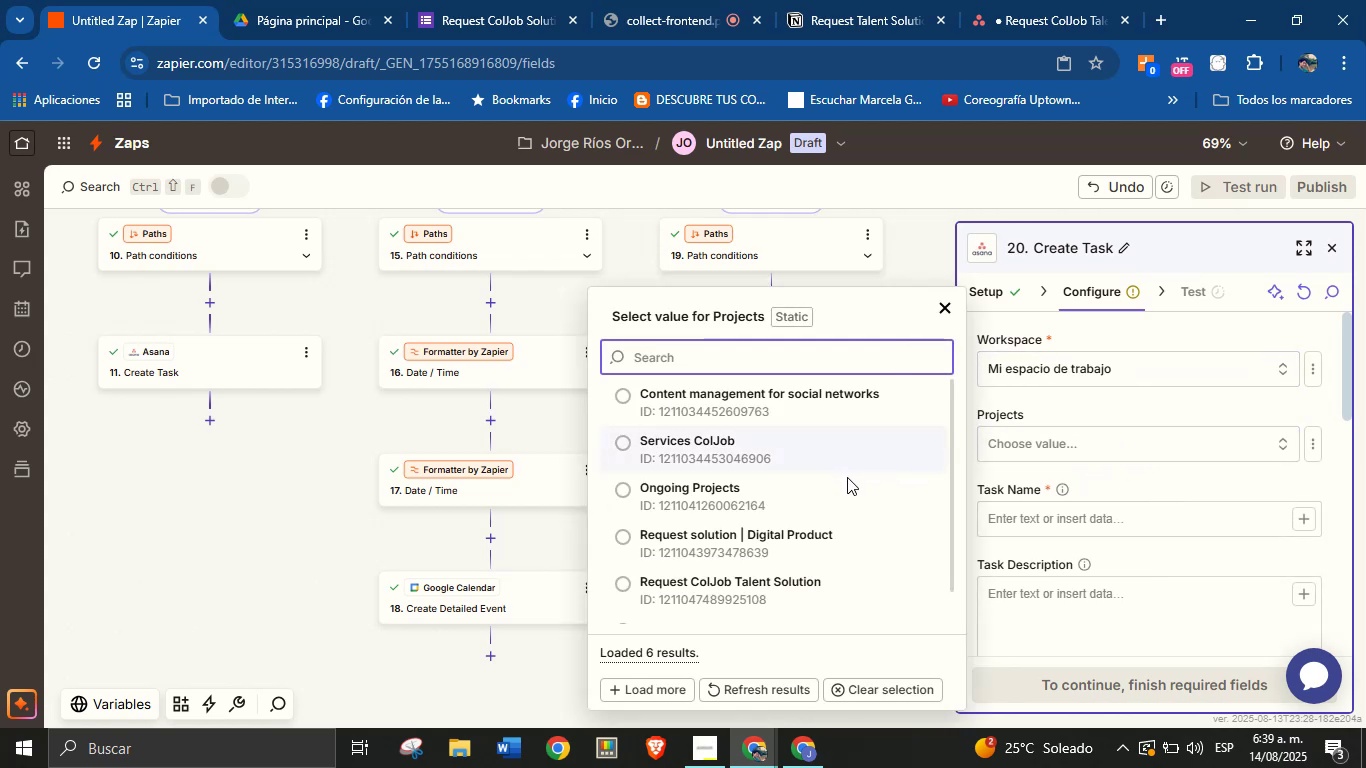 
scroll: coordinate [773, 507], scroll_direction: down, amount: 1.0
 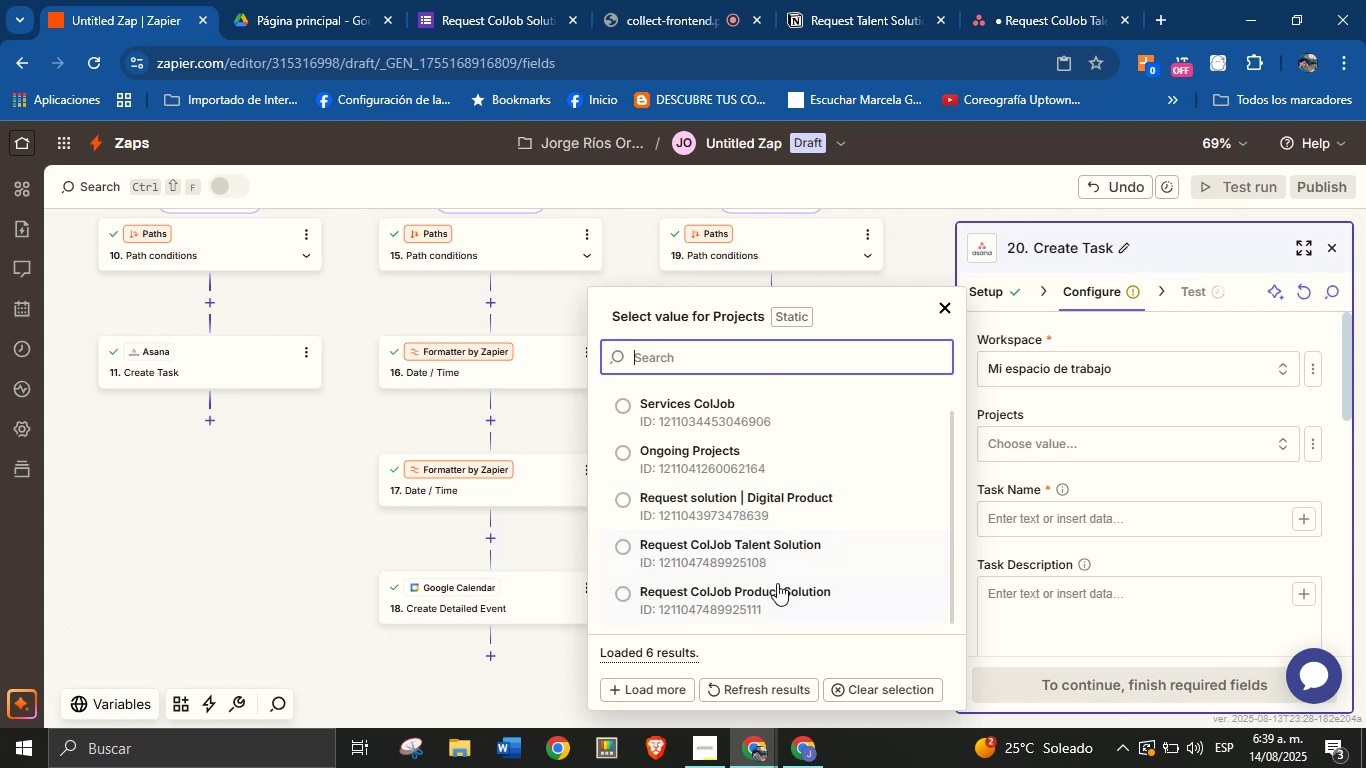 
left_click([781, 592])
 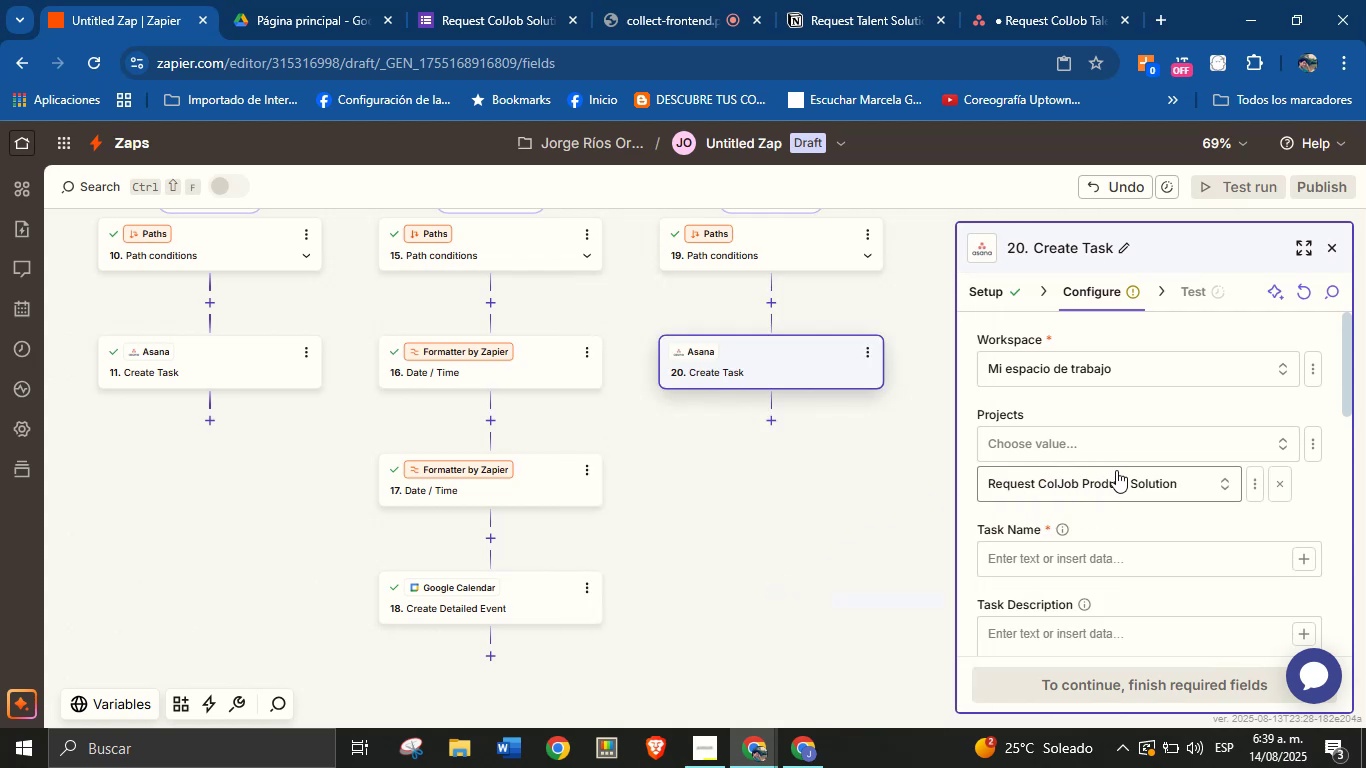 
left_click([1132, 526])
 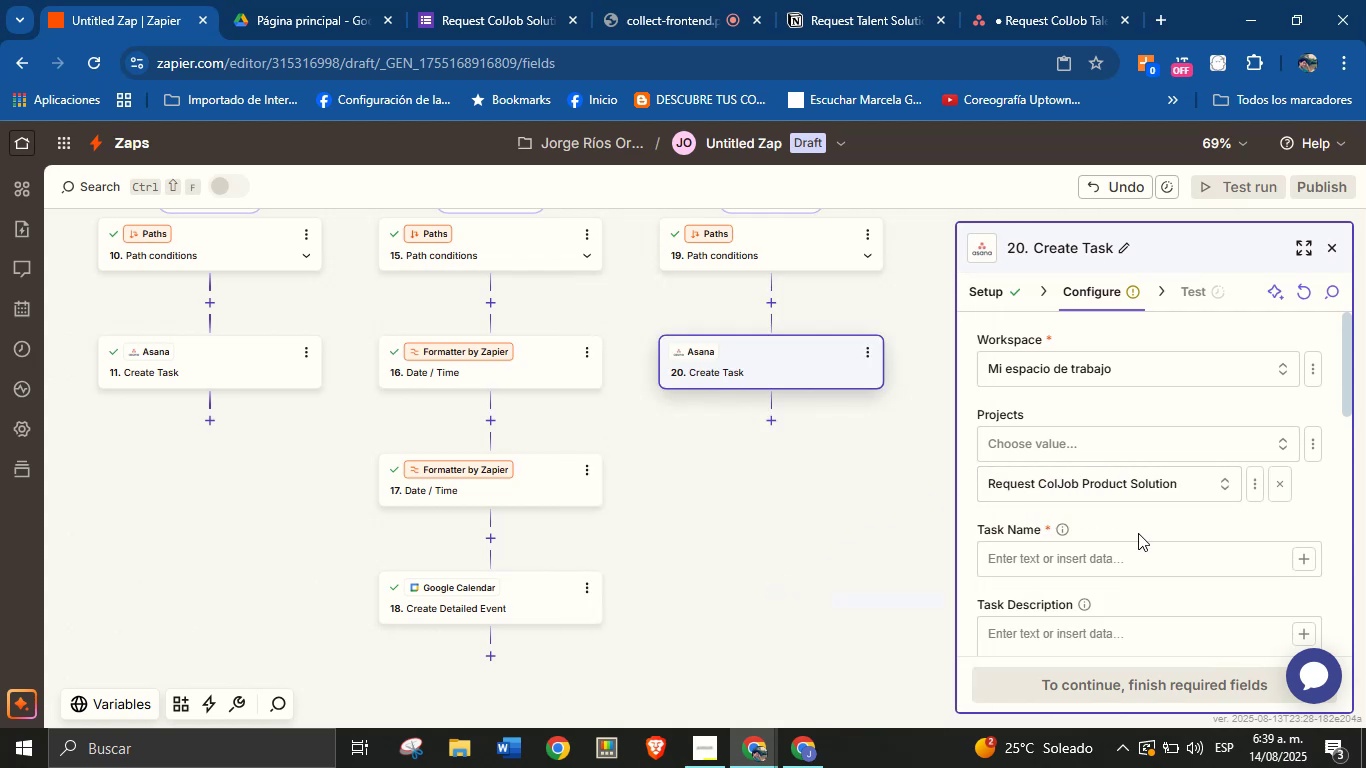 
left_click([1136, 564])
 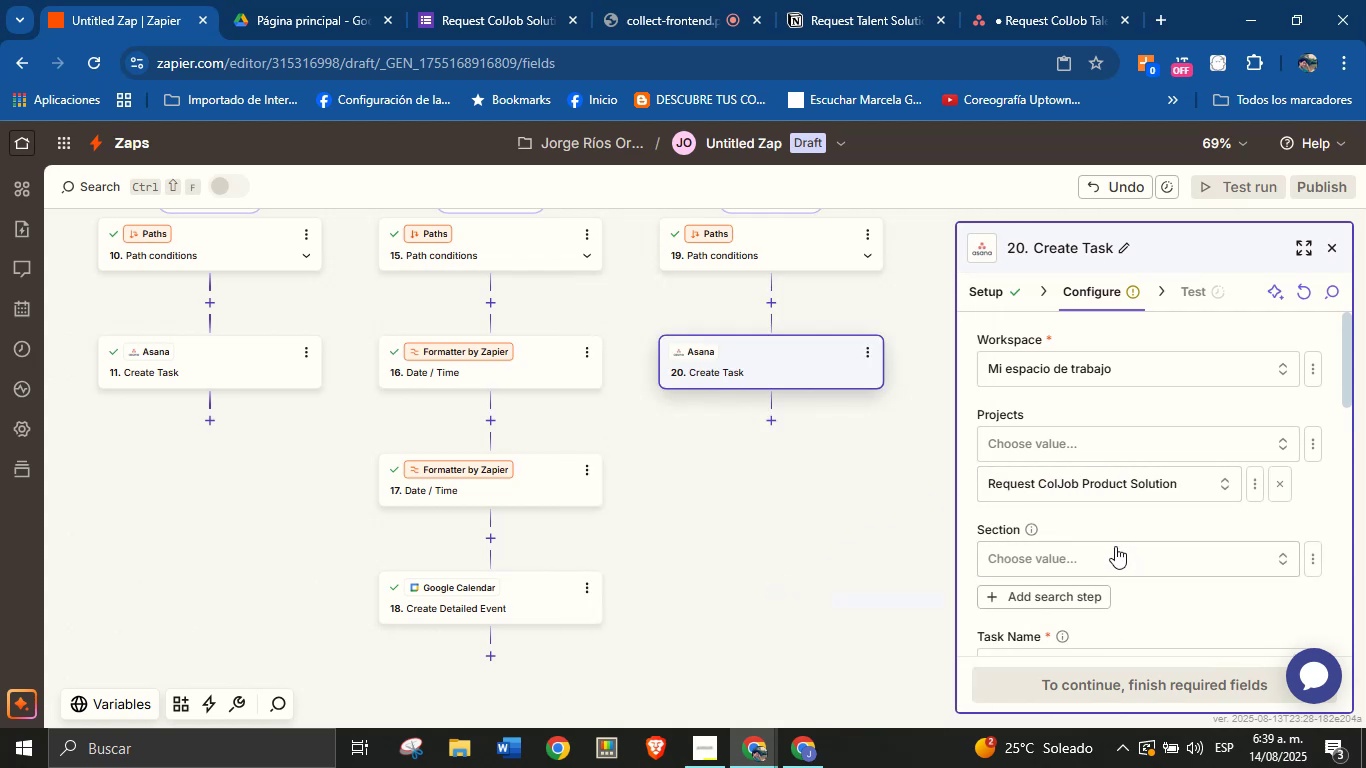 
left_click([1126, 562])
 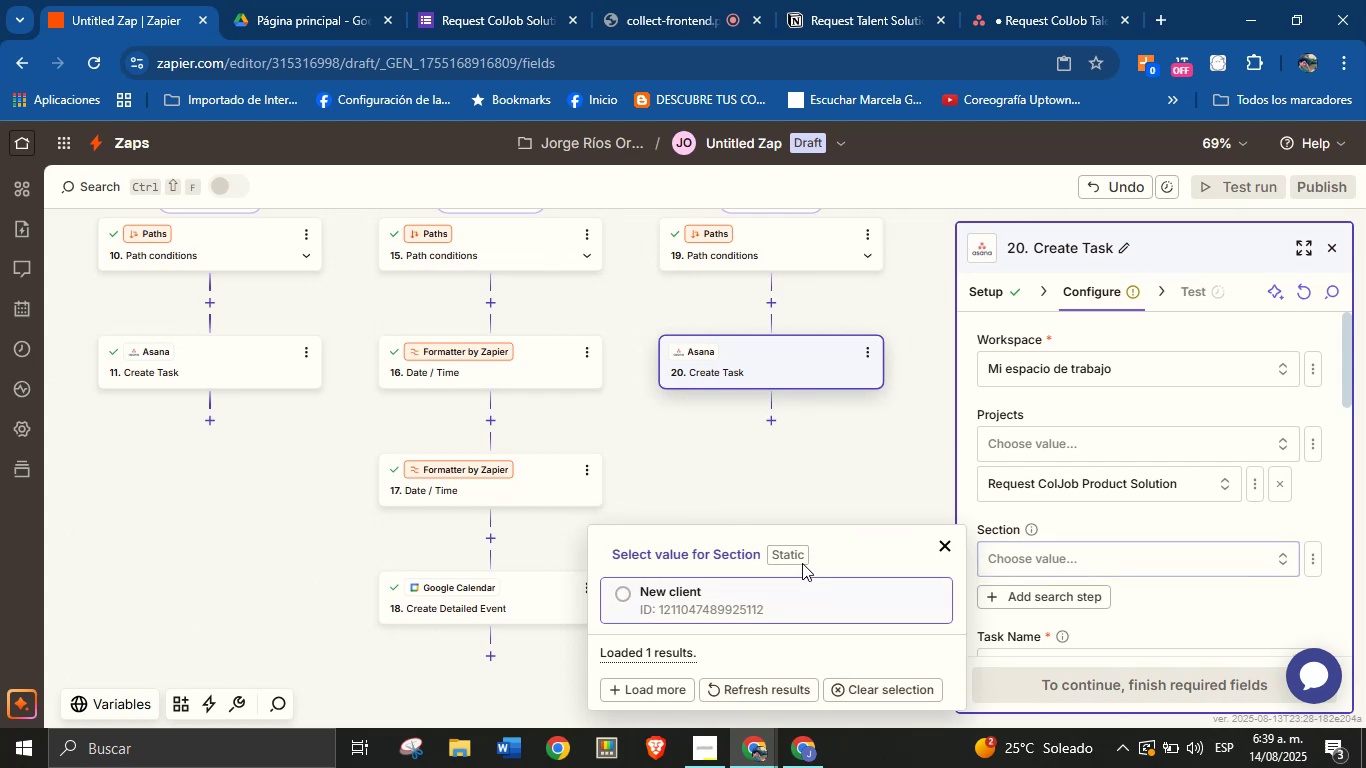 
left_click([729, 589])
 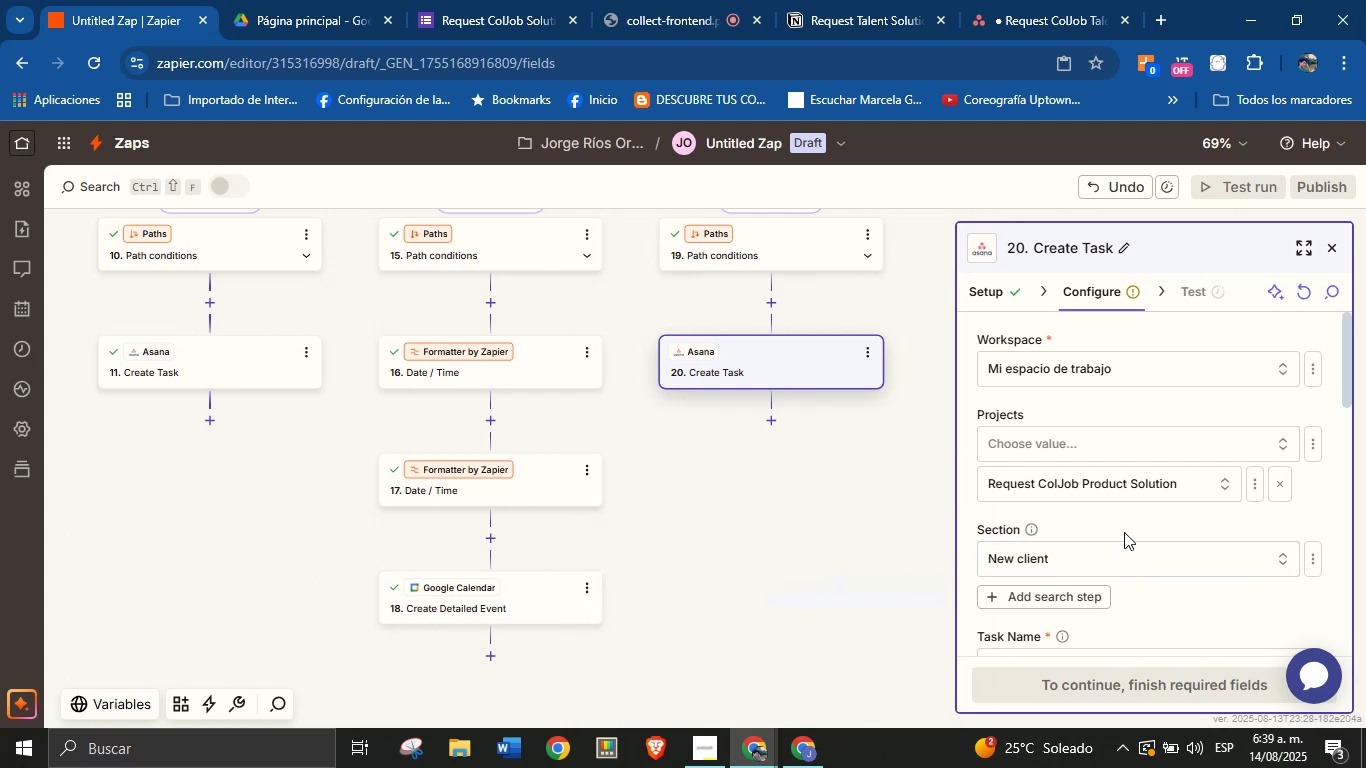 
left_click([1126, 527])
 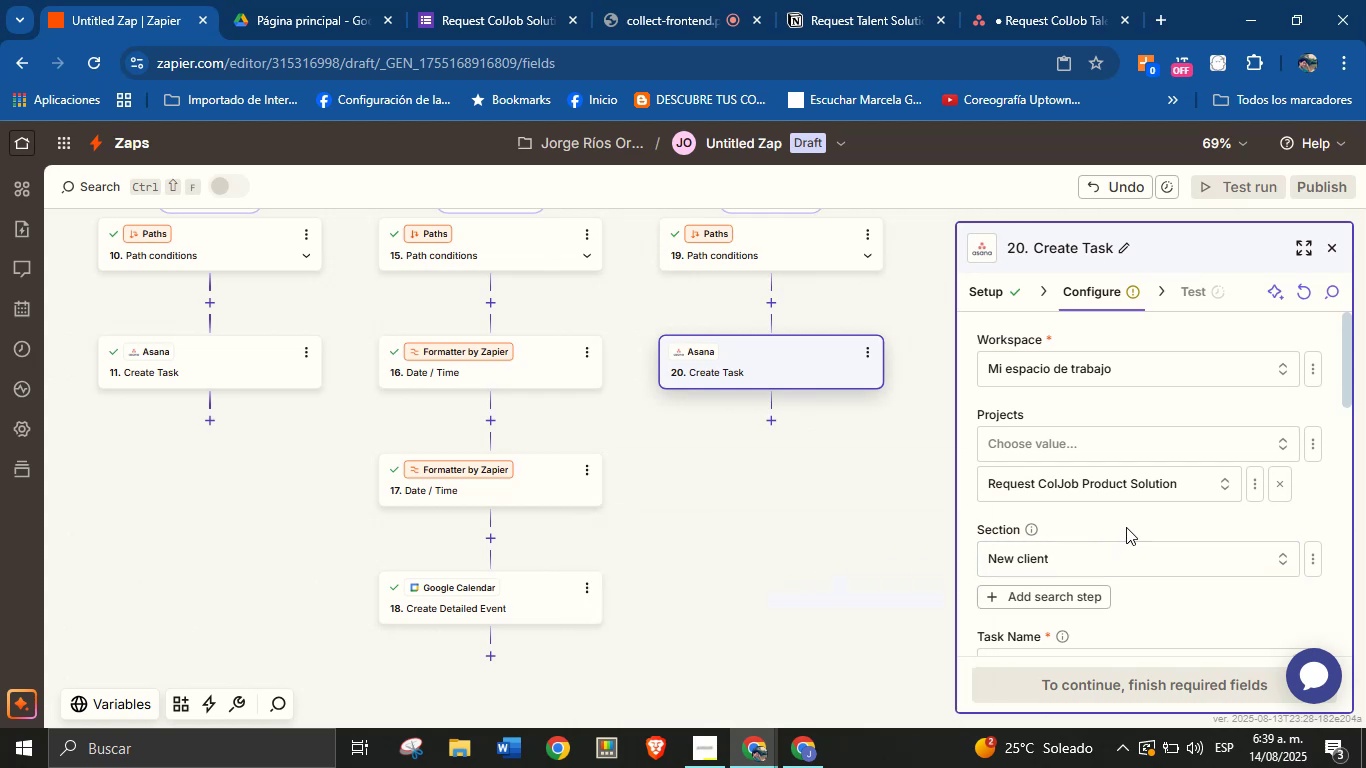 
scroll: coordinate [1126, 520], scroll_direction: down, amount: 1.0
 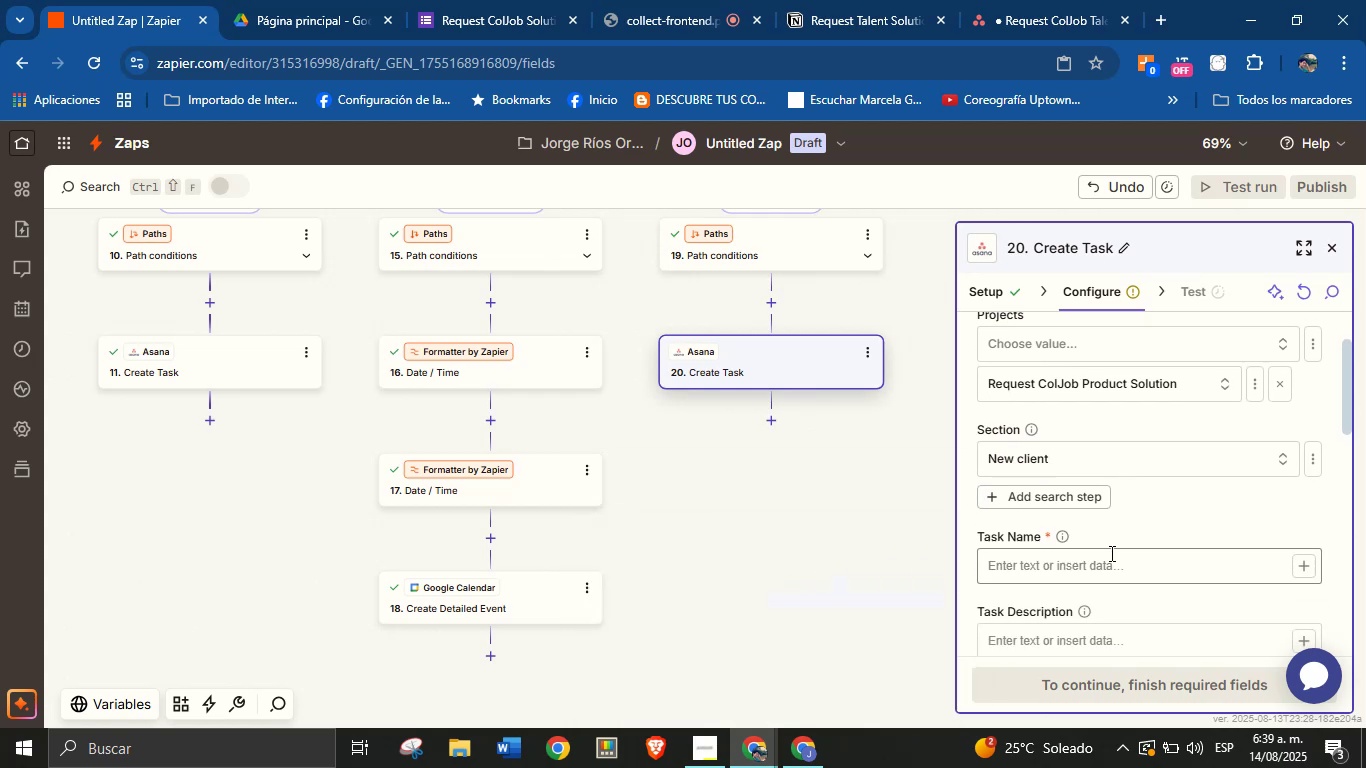 
left_click([1106, 560])
 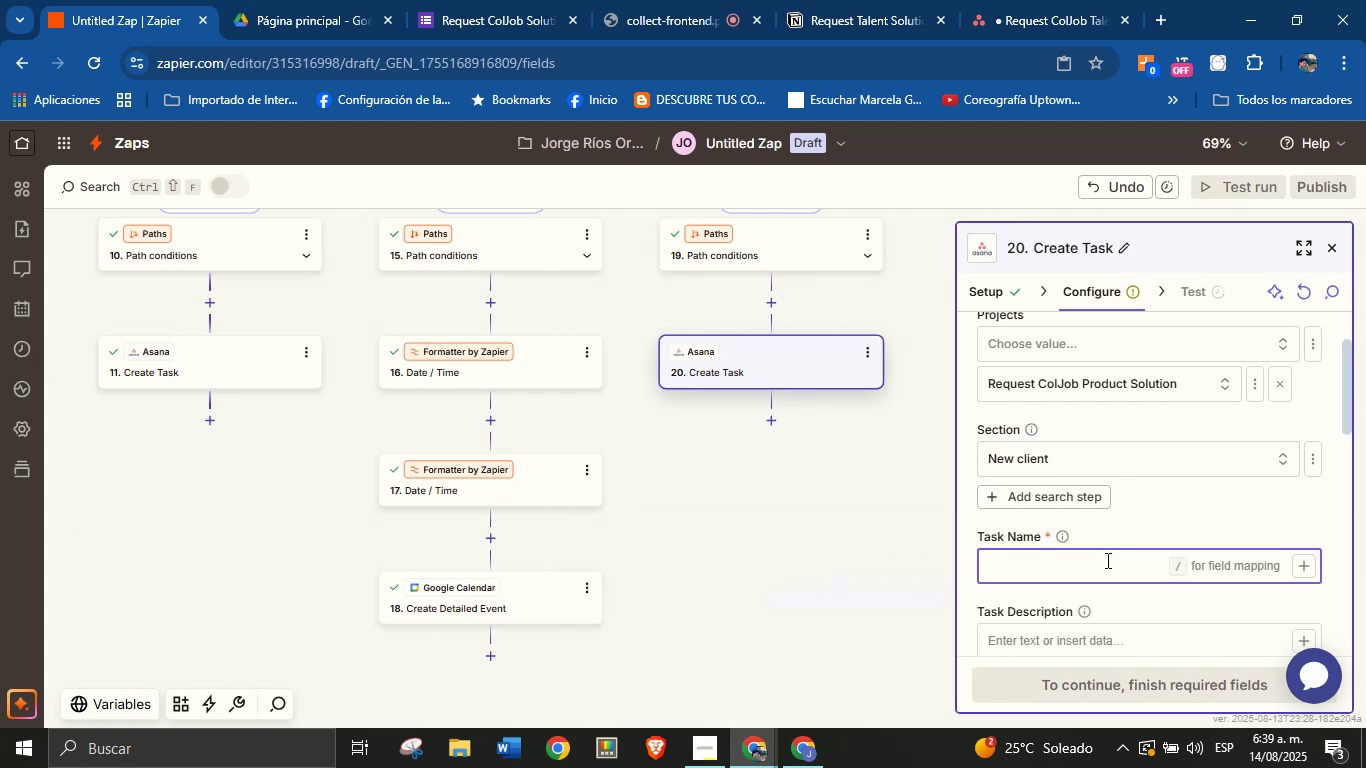 
wait(8.01)
 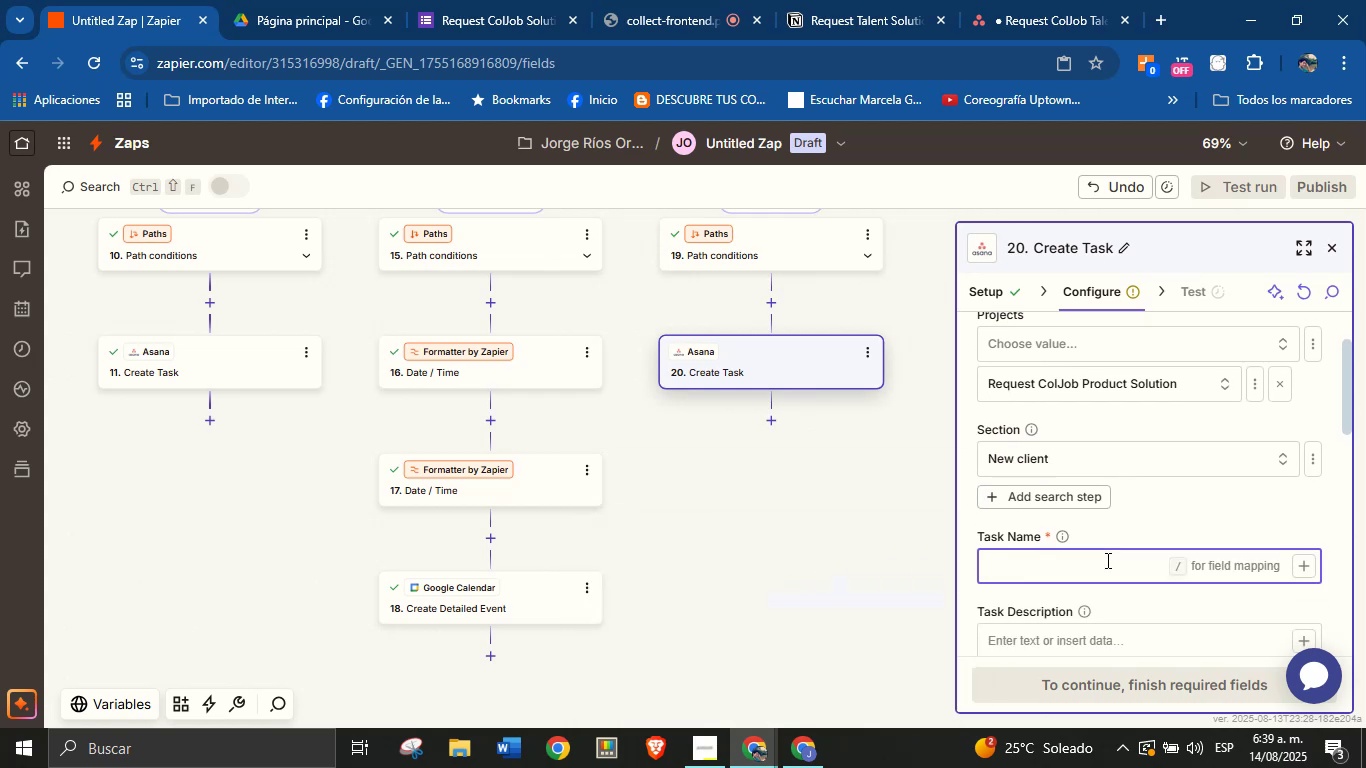 
key(CapsLock)
 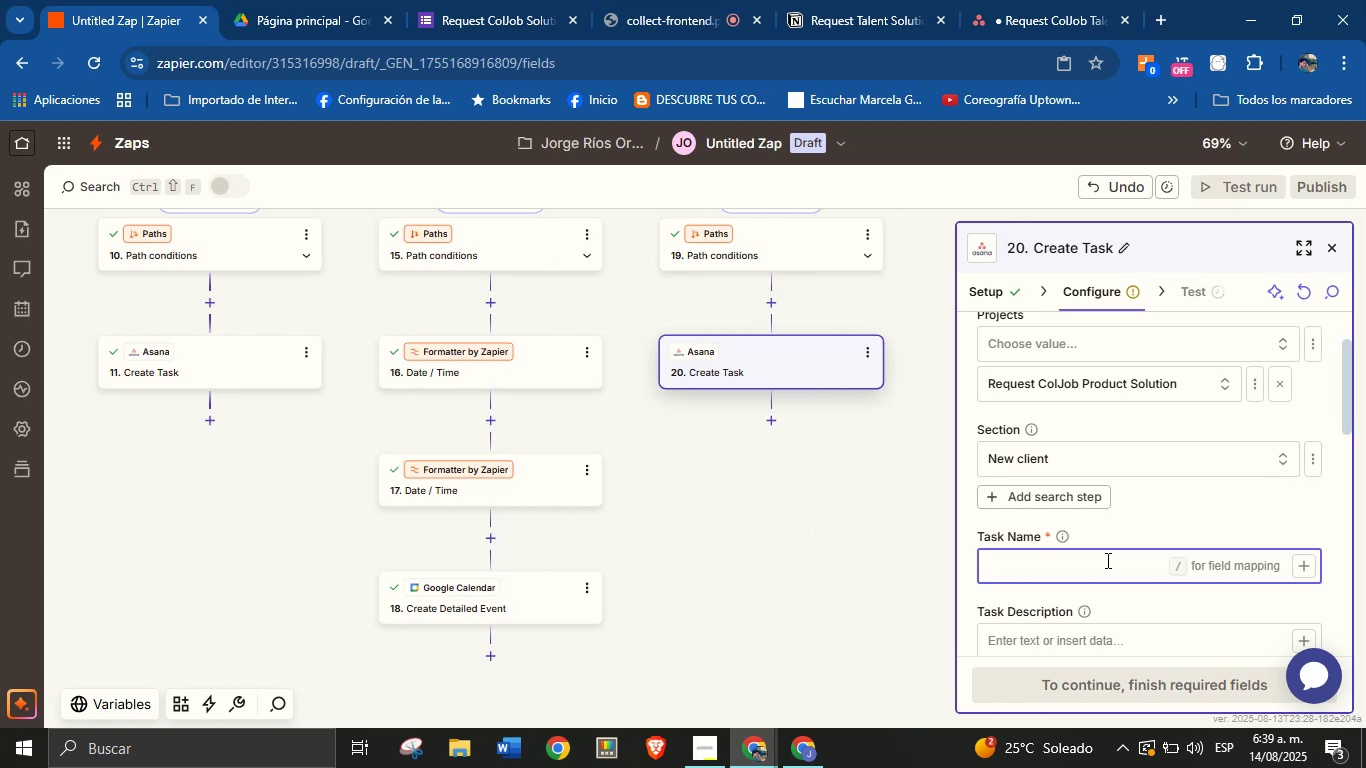 
wait(6.49)
 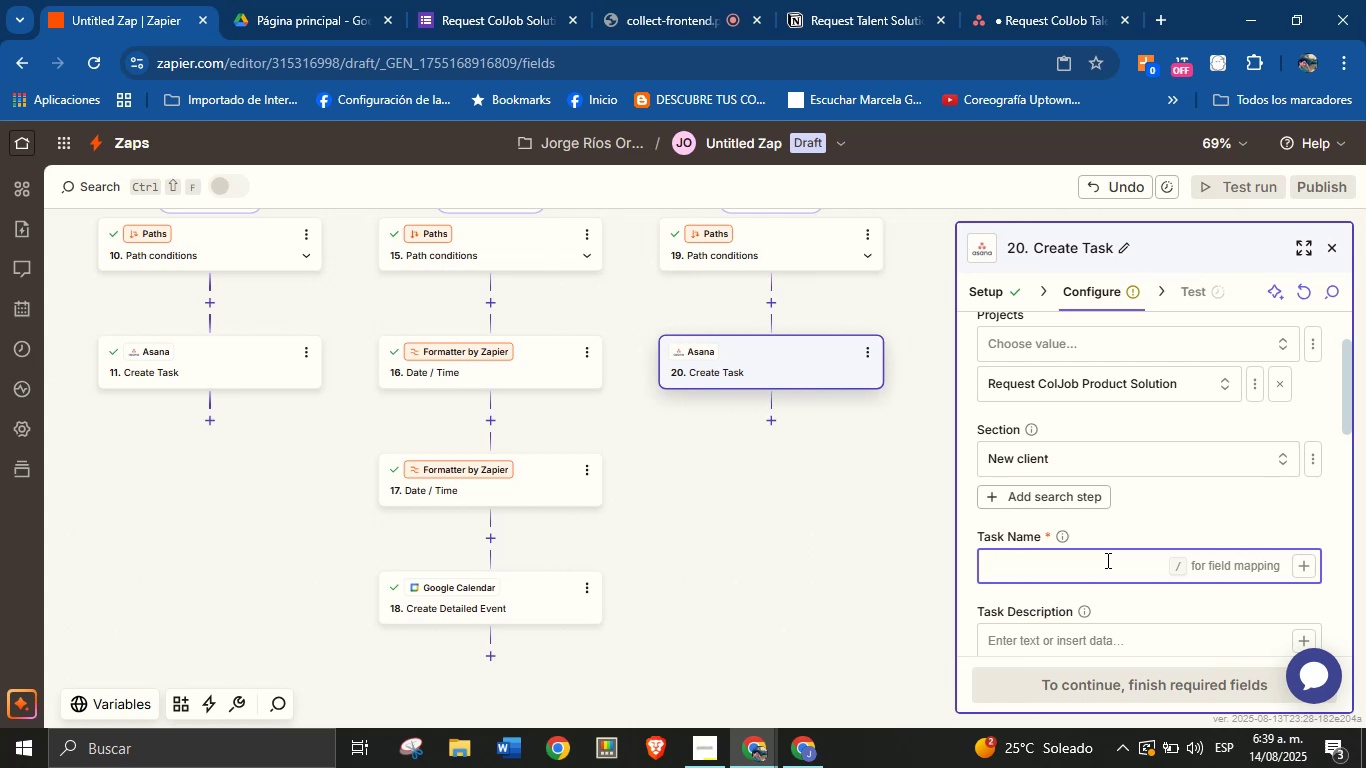 
type(New service requestfrom)
 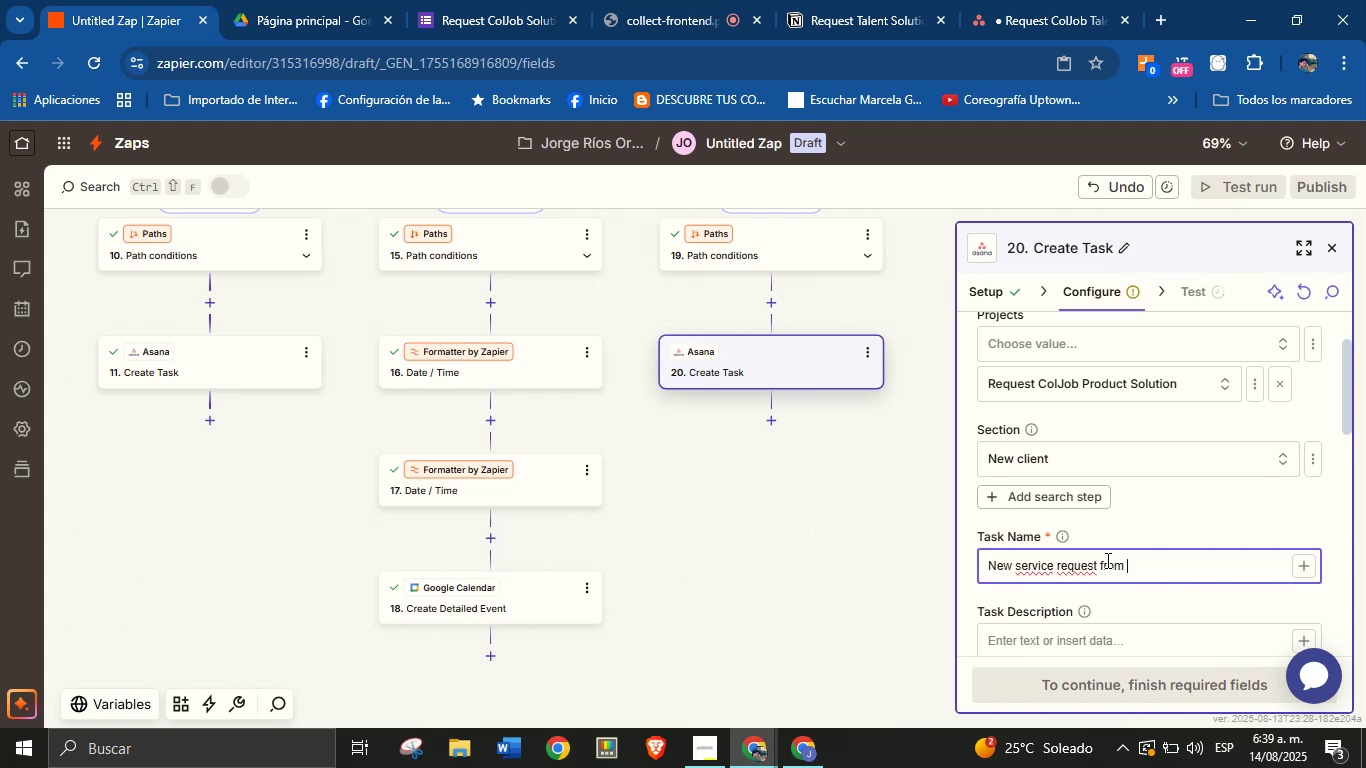 
hold_key(key=Space, duration=4.35)
 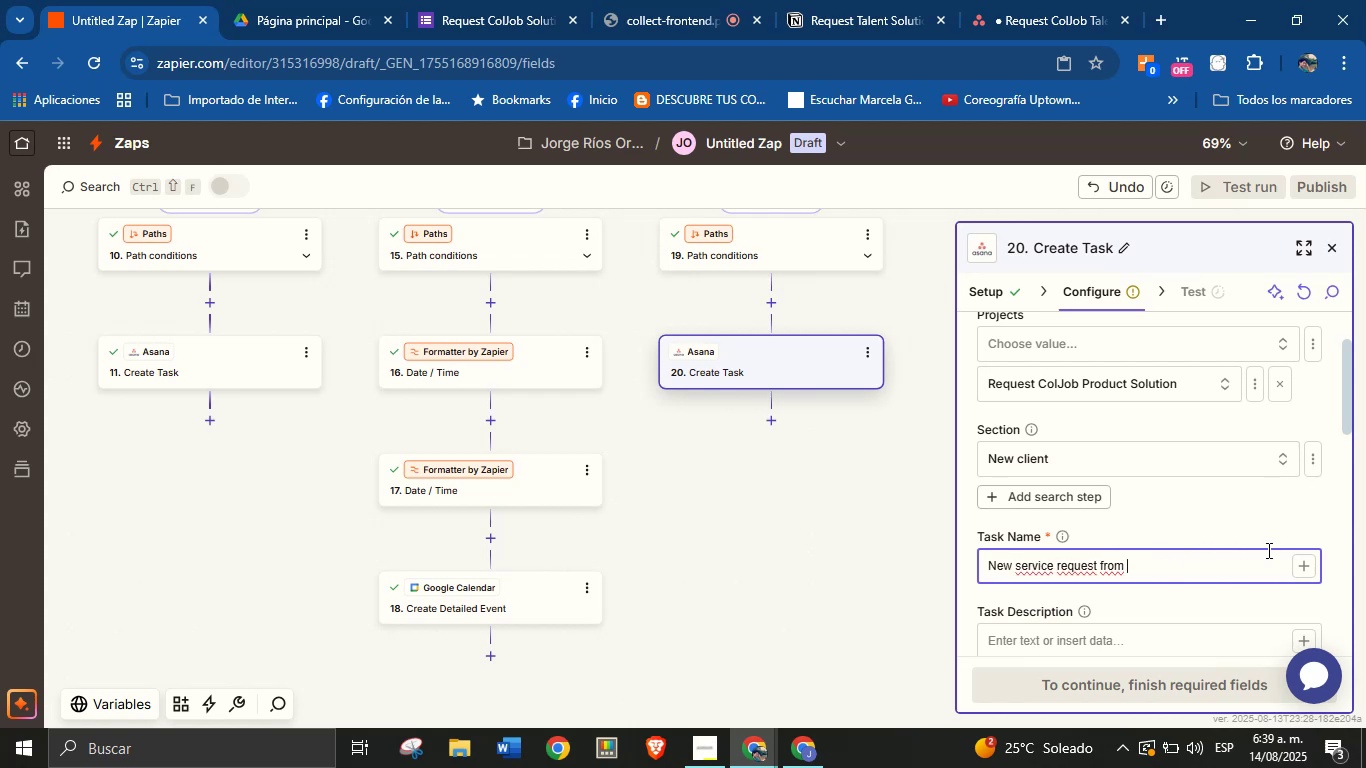 
left_click([1298, 567])
 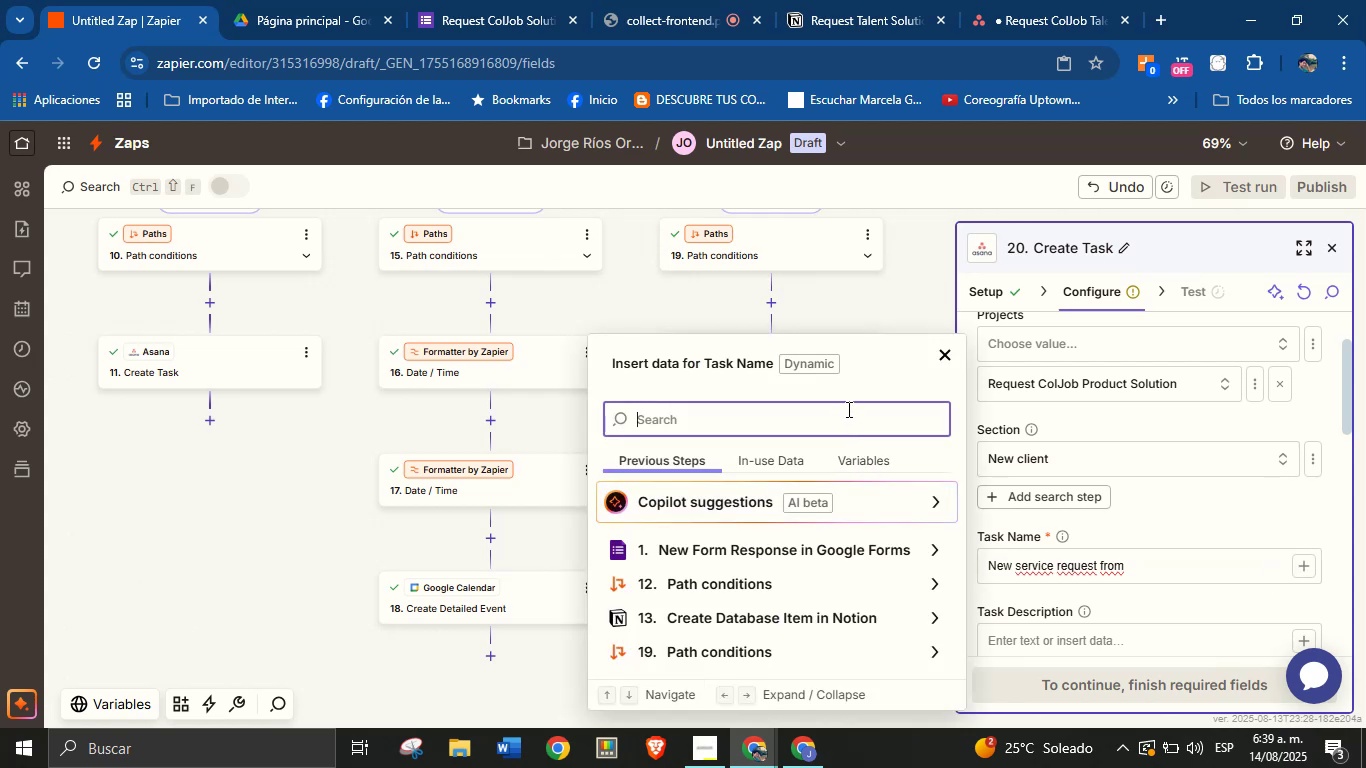 
type(name)
 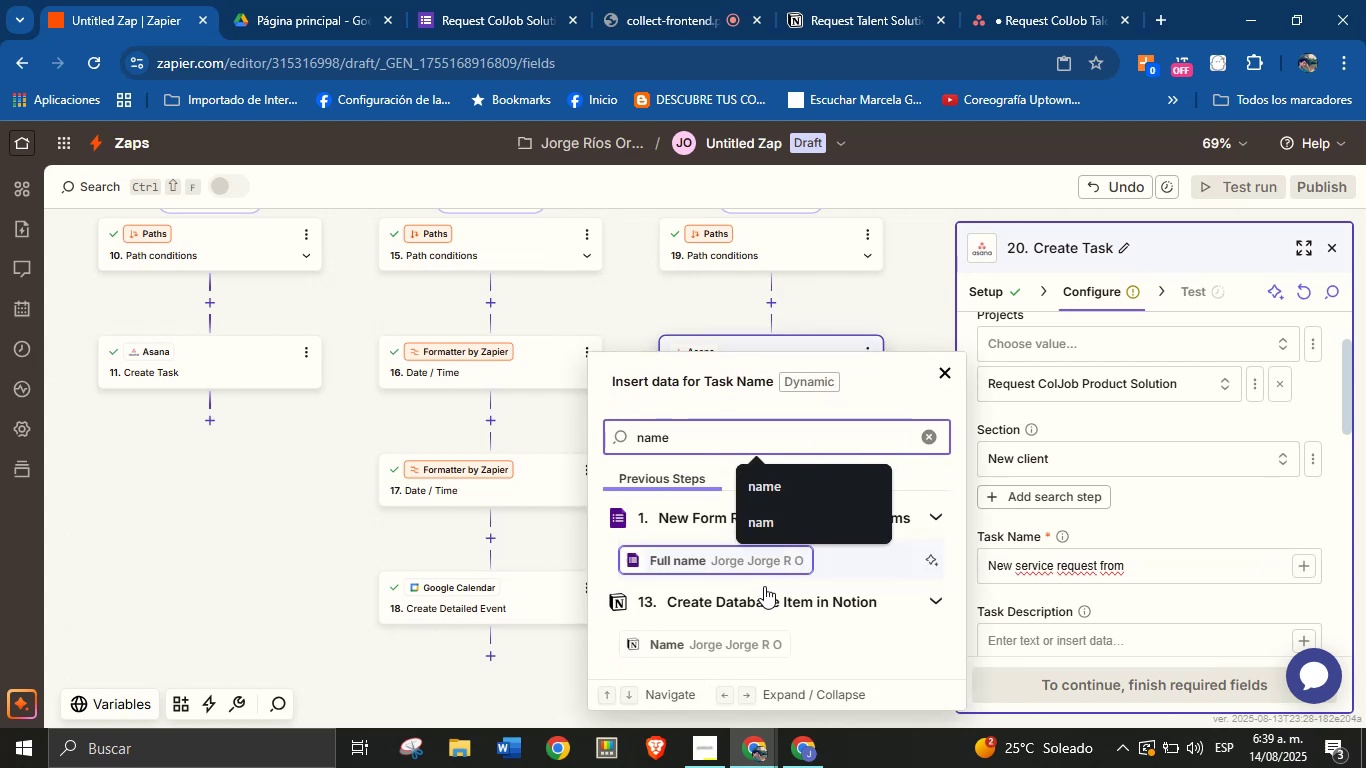 
left_click([733, 648])
 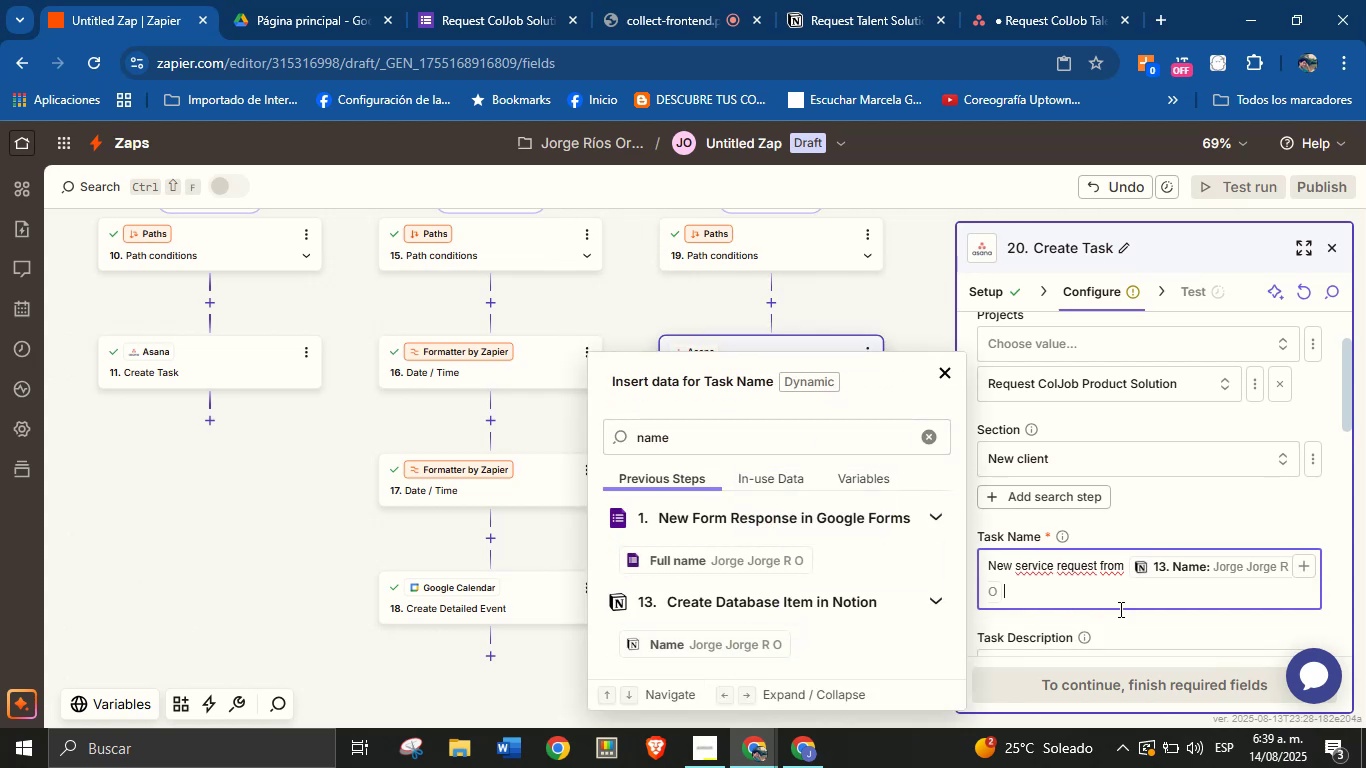 
left_click([1168, 635])
 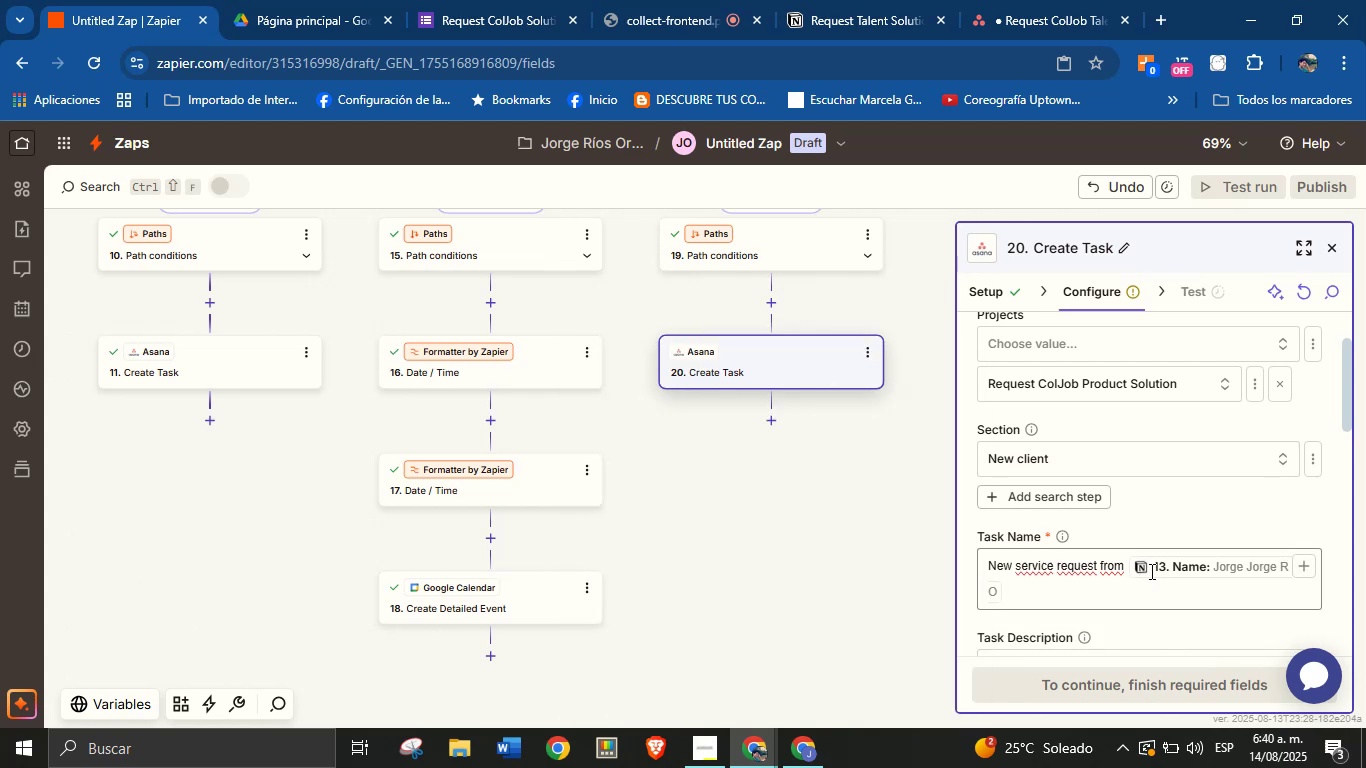 
scroll: coordinate [1138, 523], scroll_direction: down, amount: 1.0
 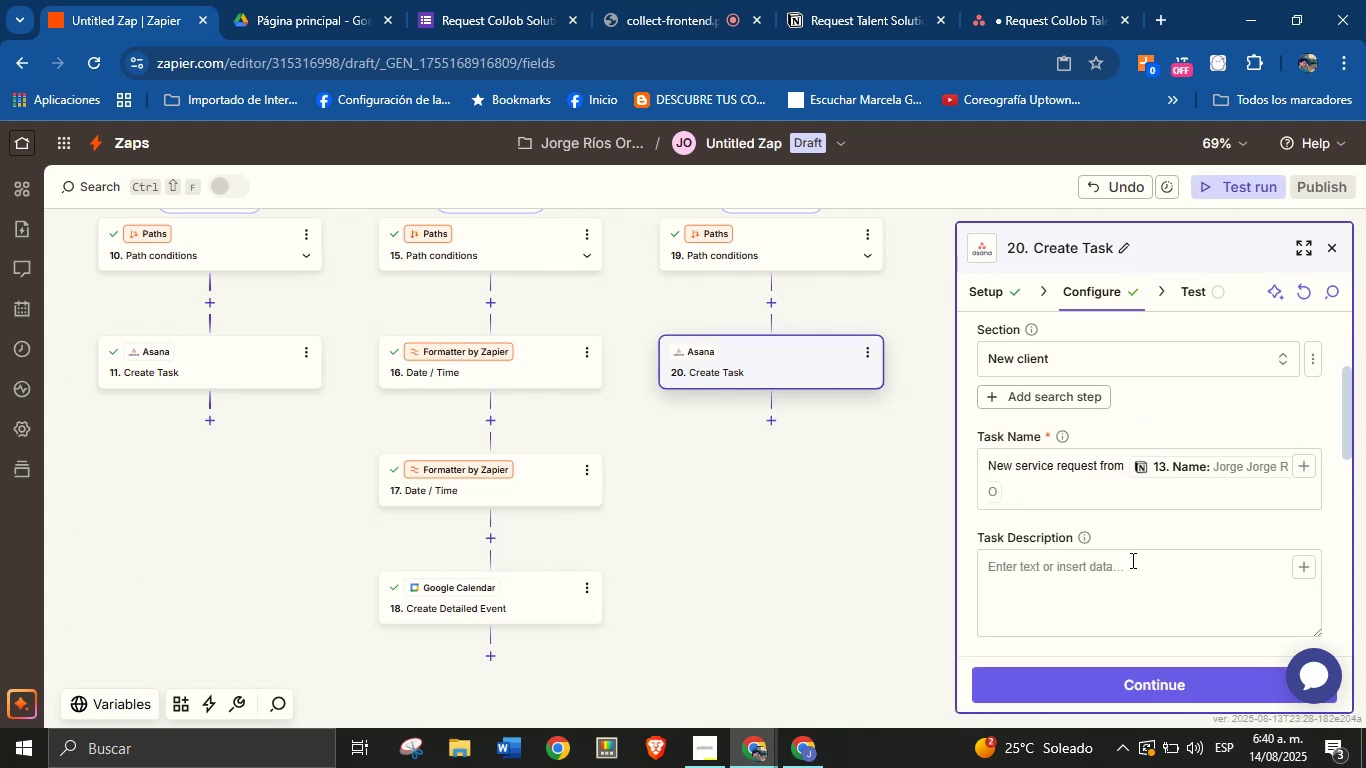 
left_click([1126, 569])
 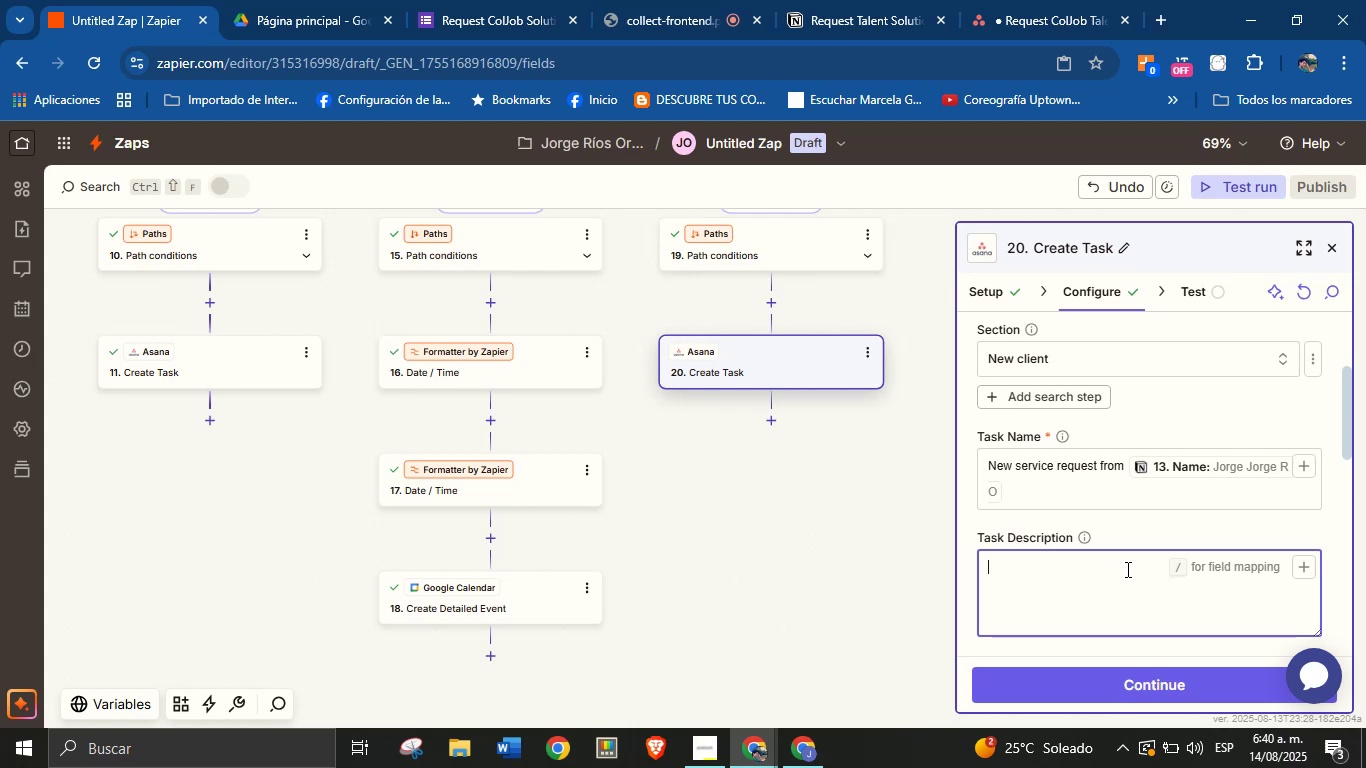 
wait(38.47)
 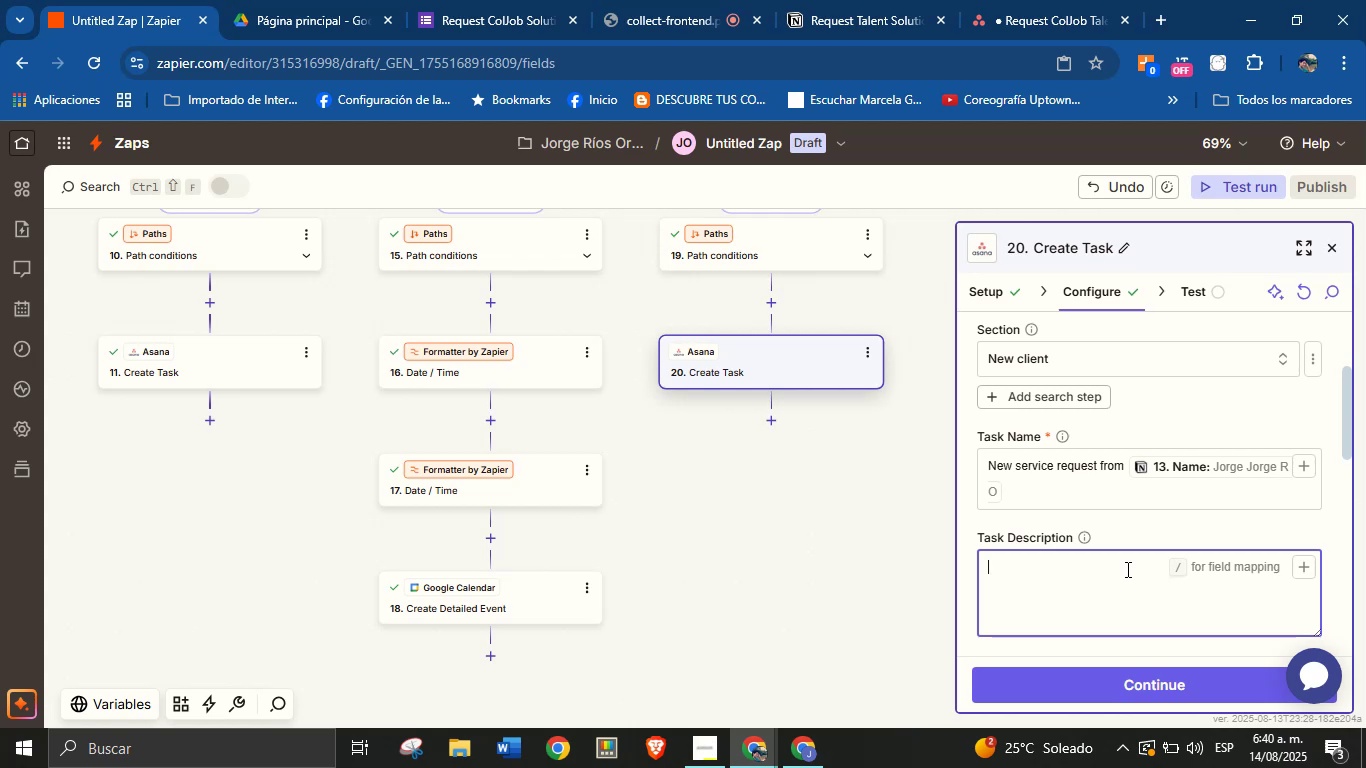 
type(New see)
key(Backspace)
type(rvice request type> )
 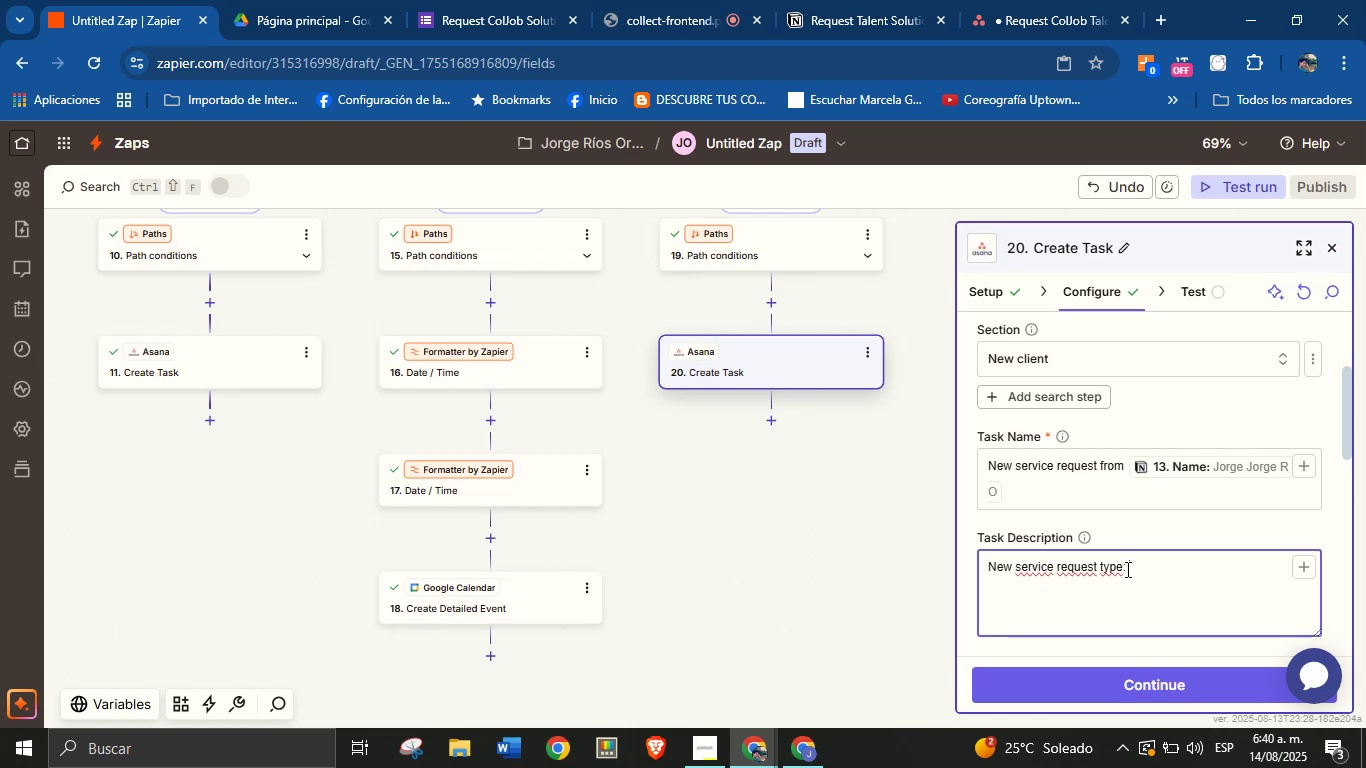 
left_click([1309, 571])
 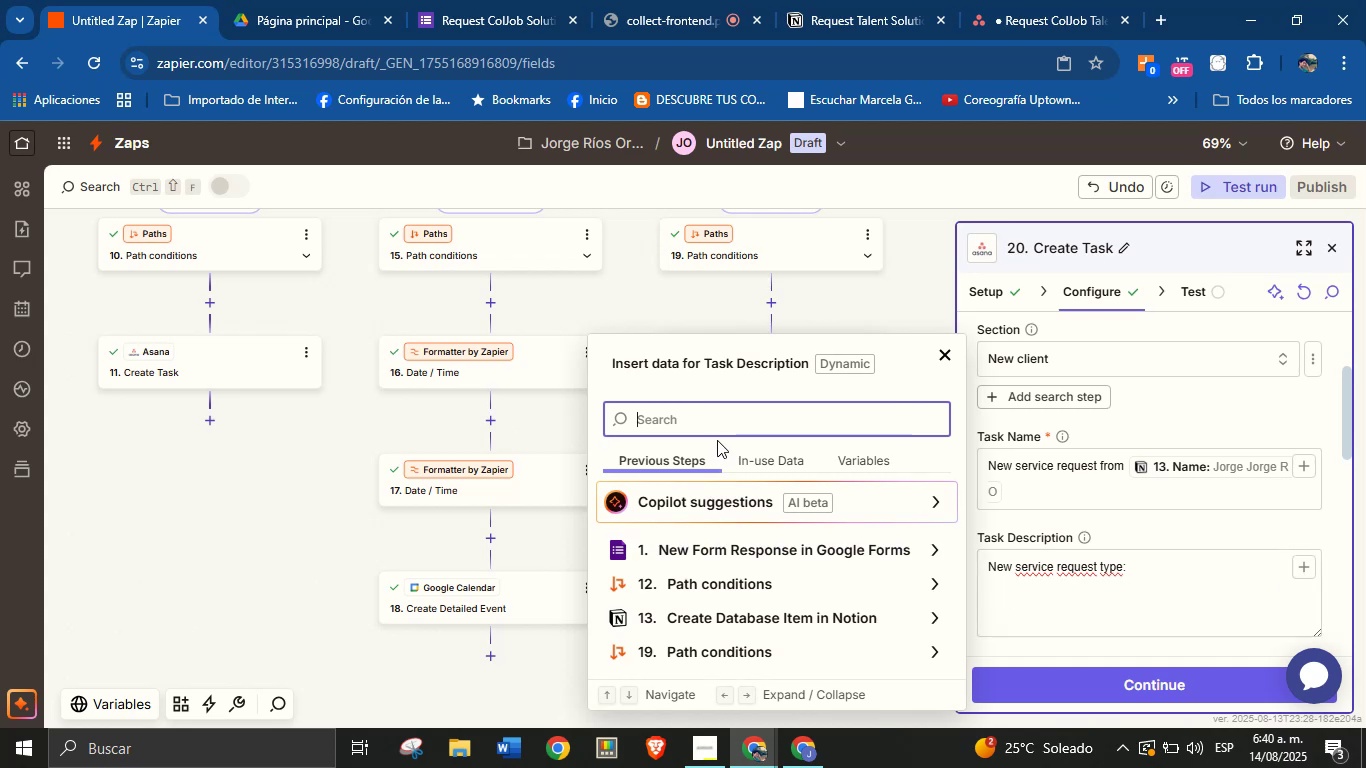 
type(type)
 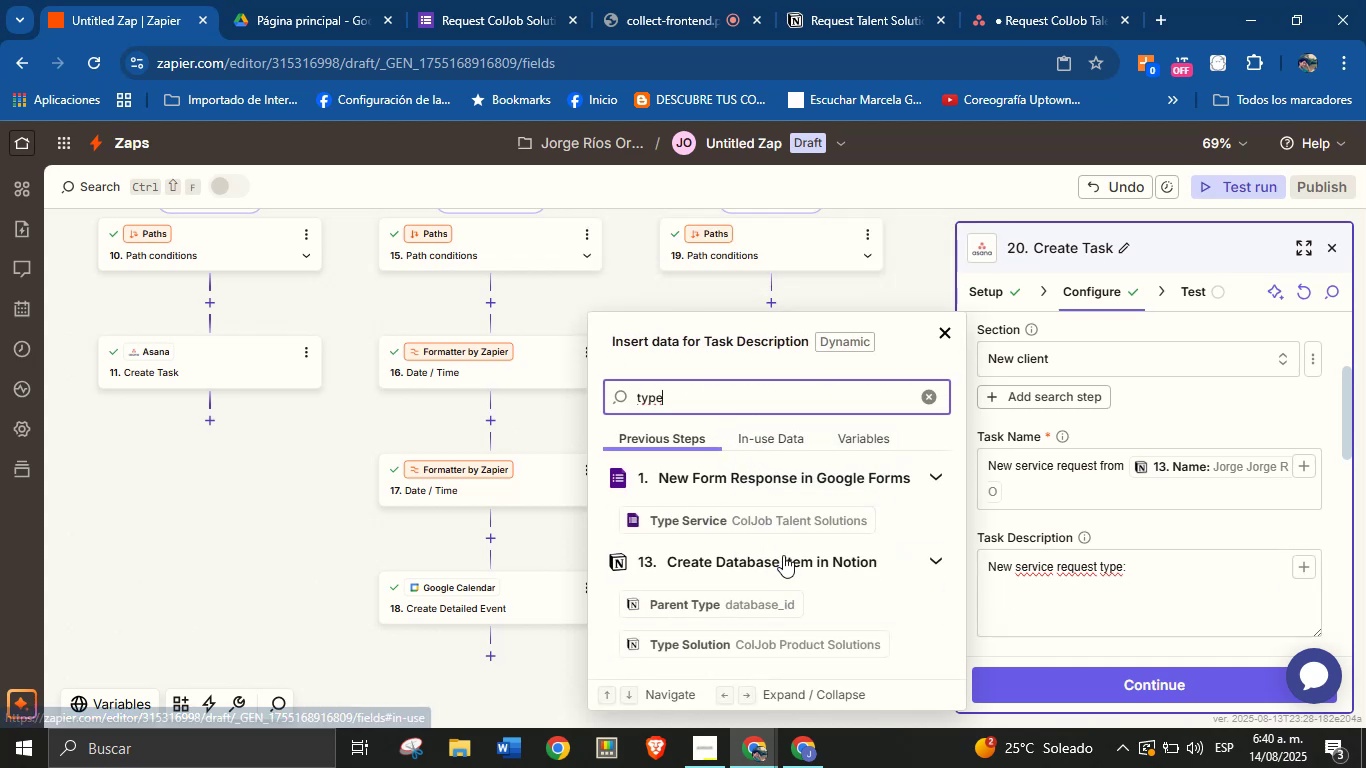 
left_click([767, 651])
 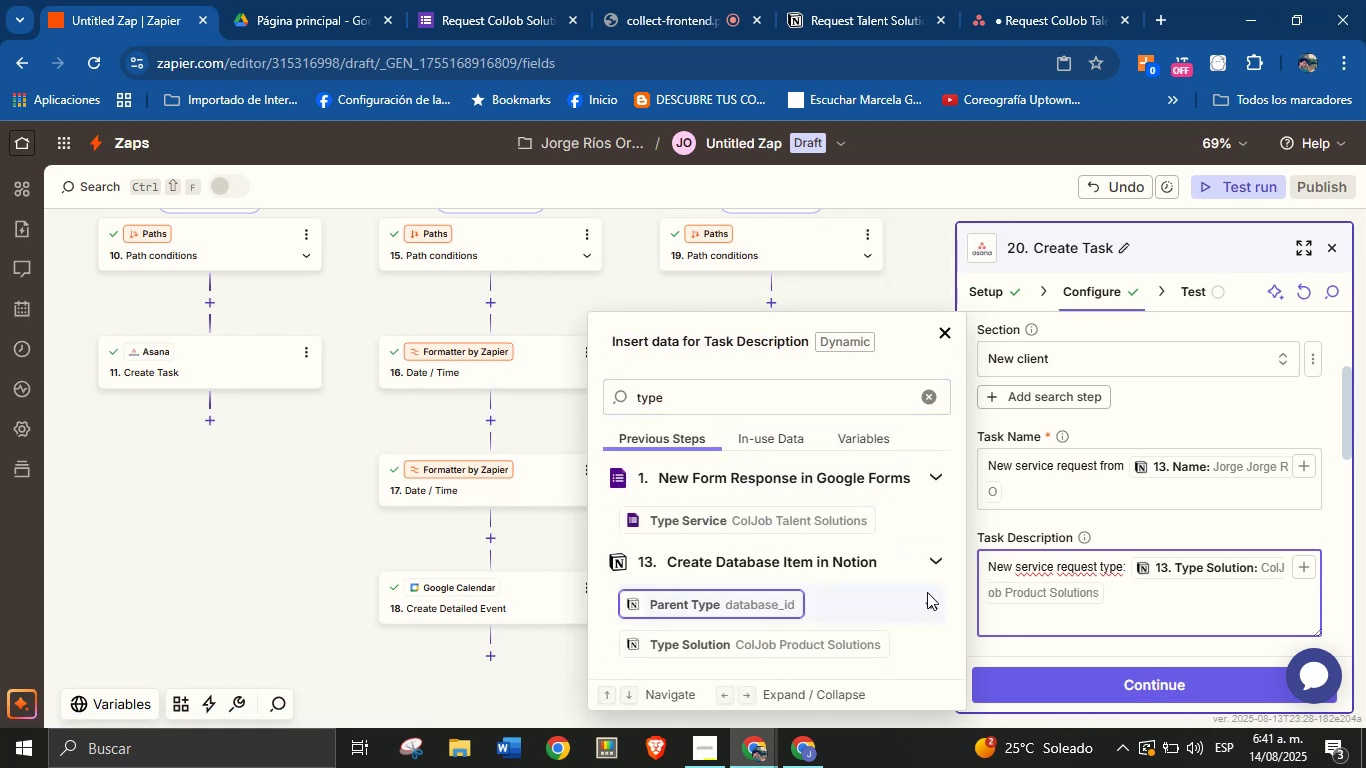 
key(Enter)
 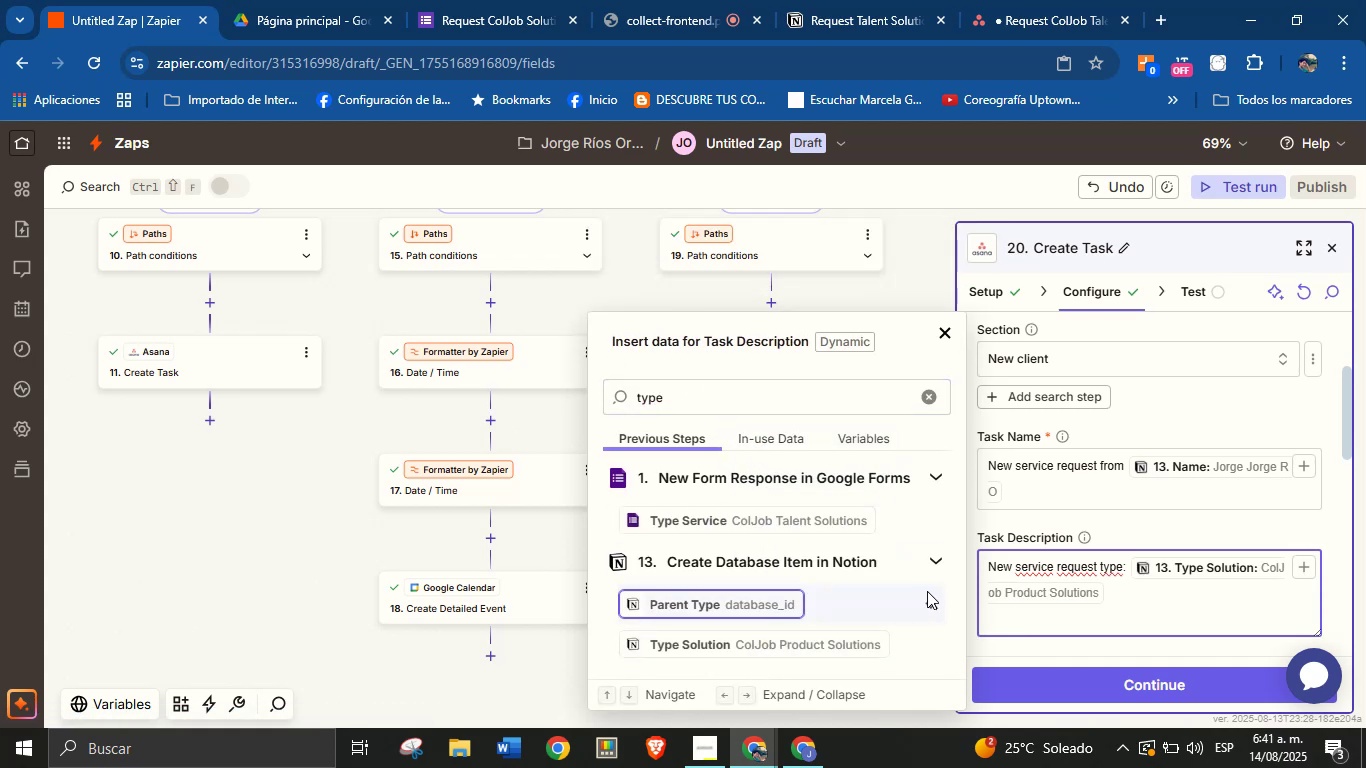 
type(Details>)
 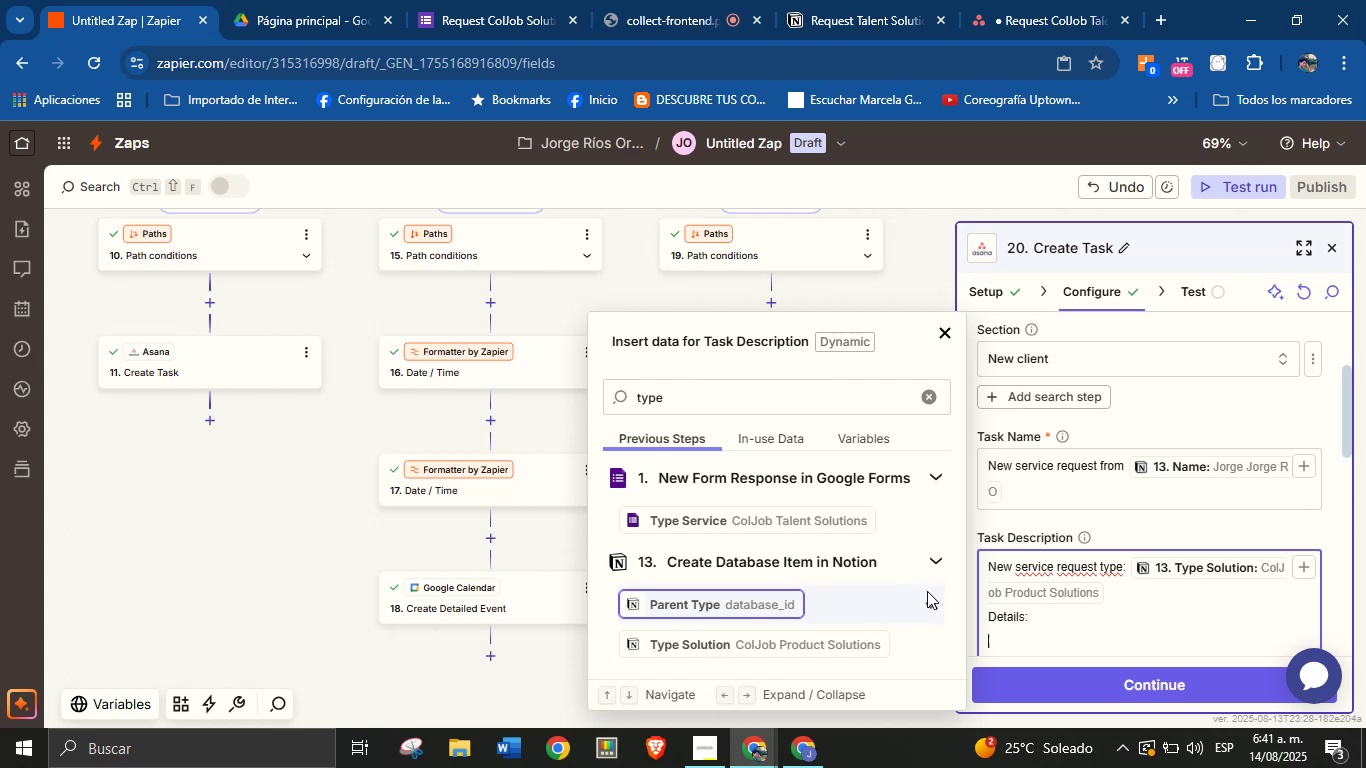 
 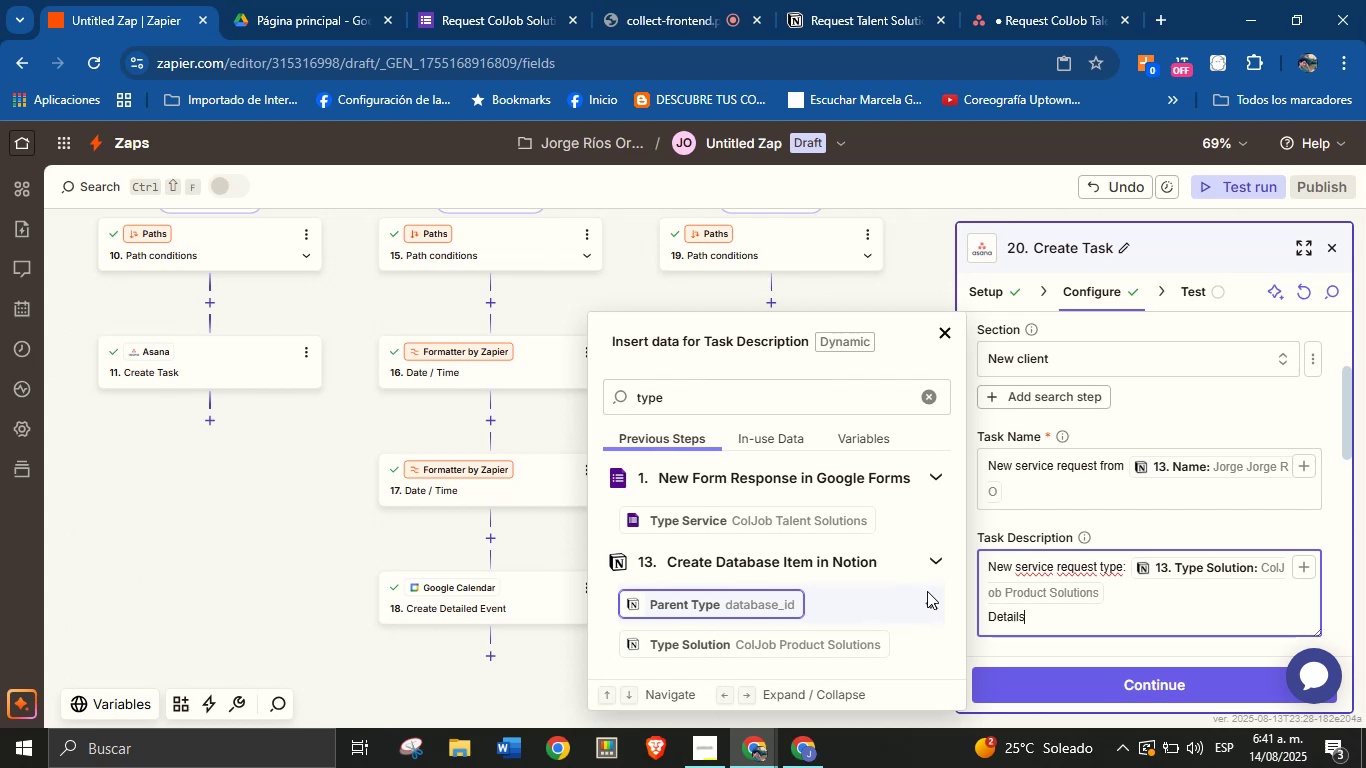 
key(Enter)
 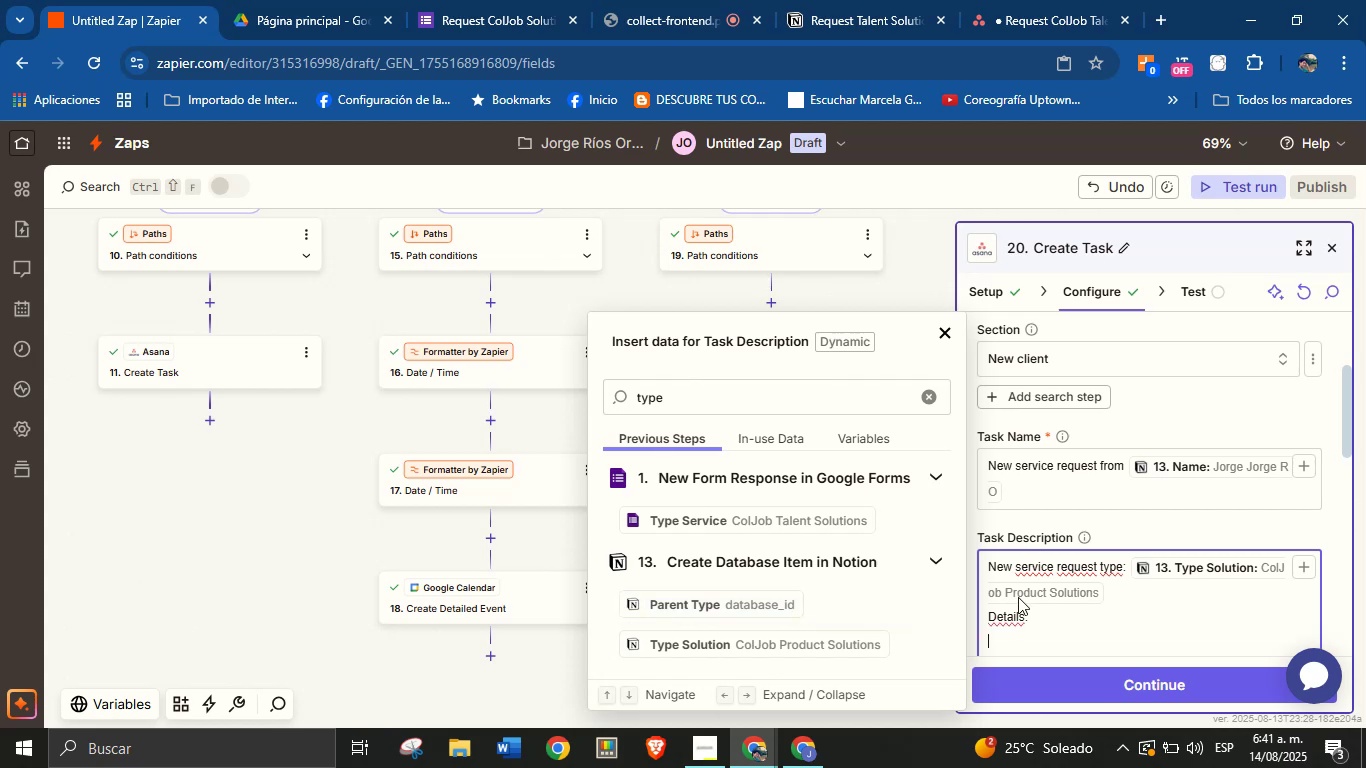 
left_click_drag(start_coordinate=[1046, 629], to_coordinate=[984, 566])
 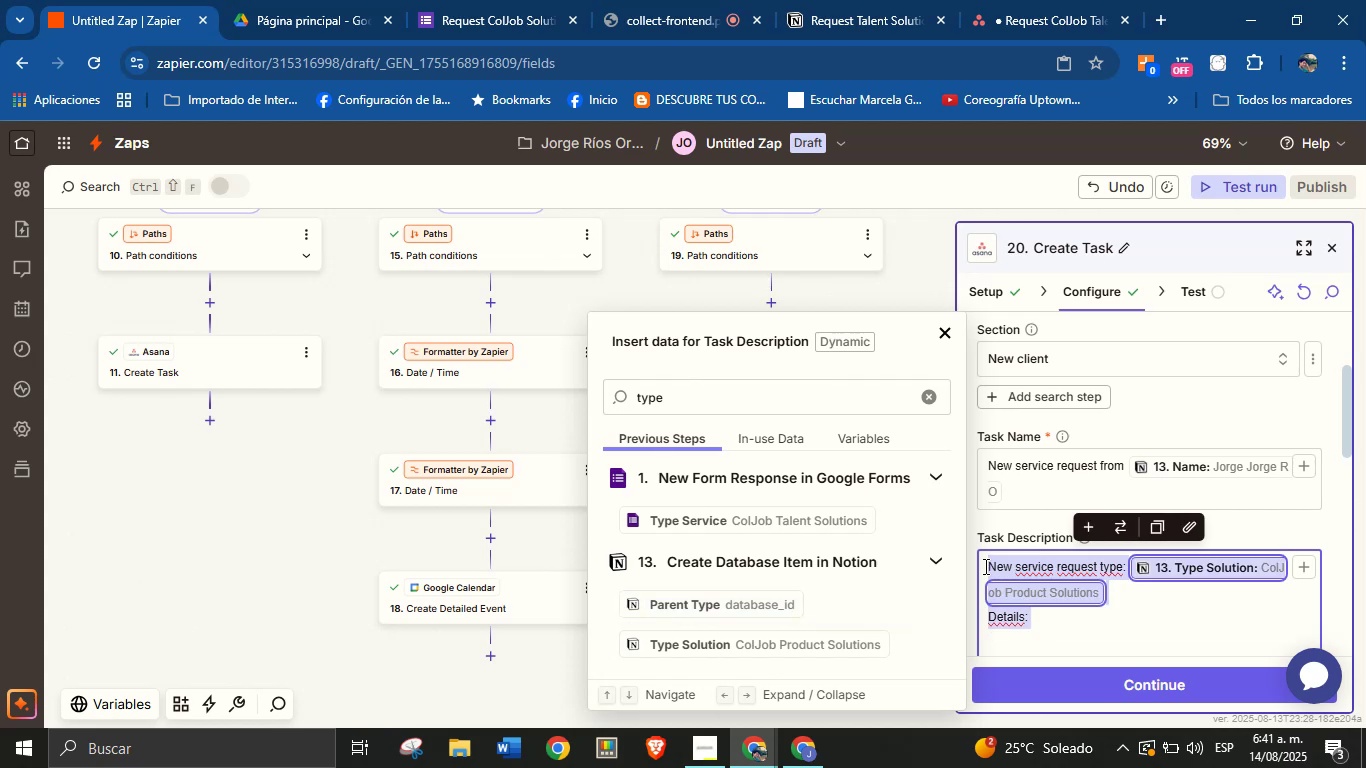 
key(Control+V)
 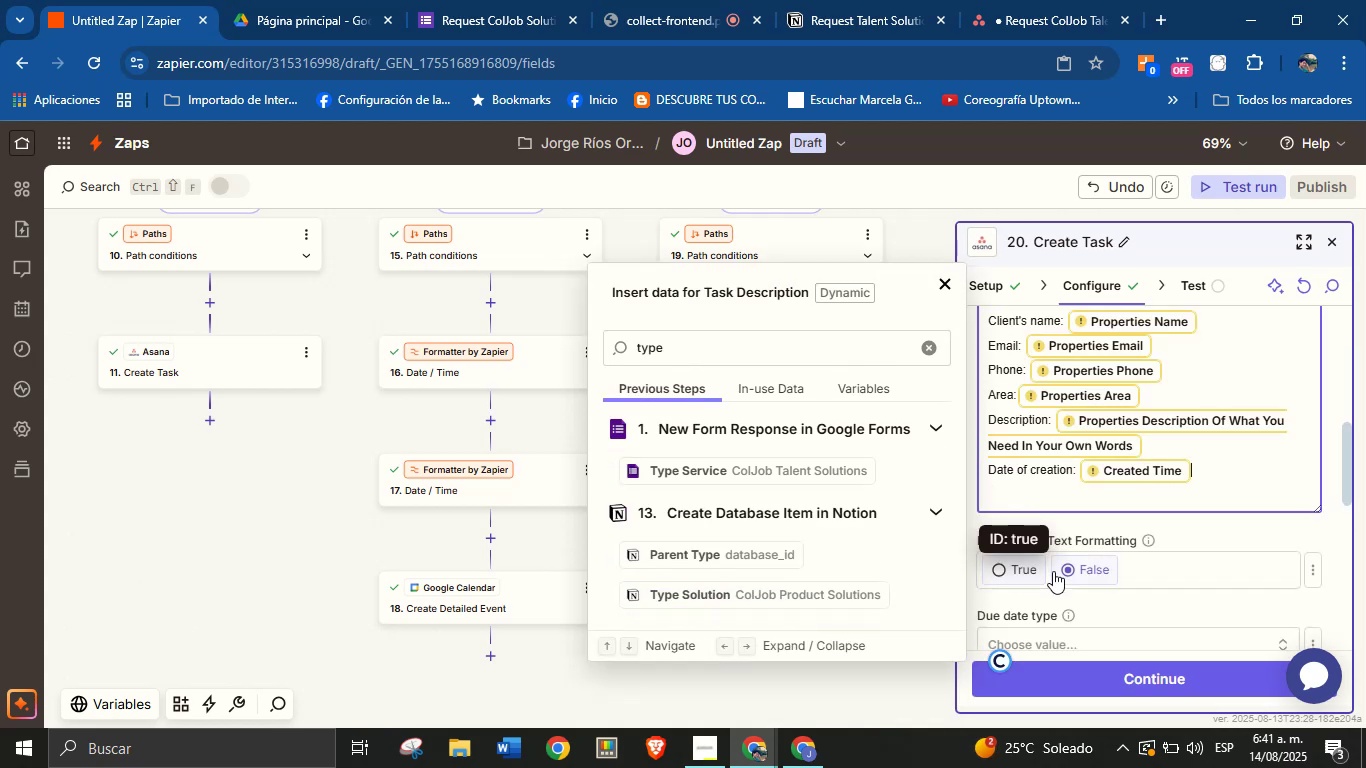 
scroll: coordinate [1105, 496], scroll_direction: up, amount: 1.0
 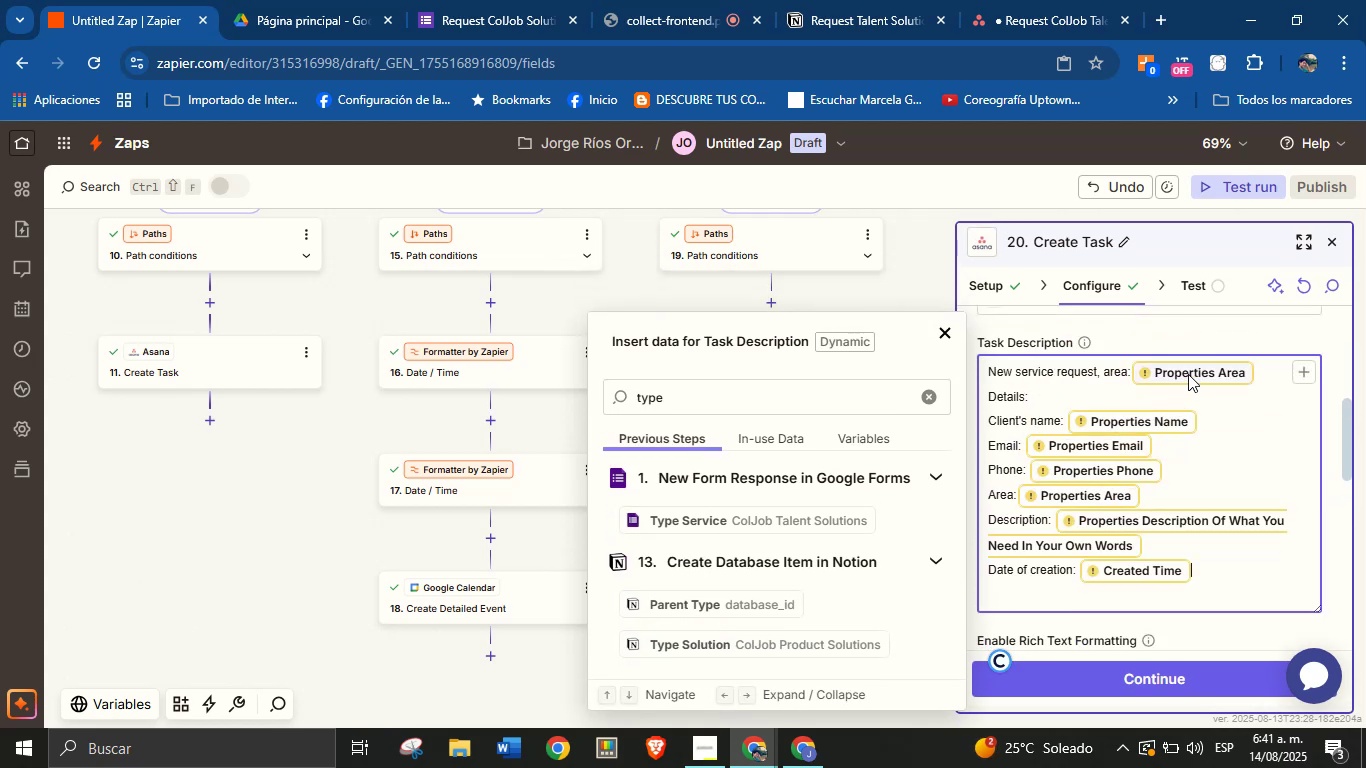 
left_click([1192, 368])
 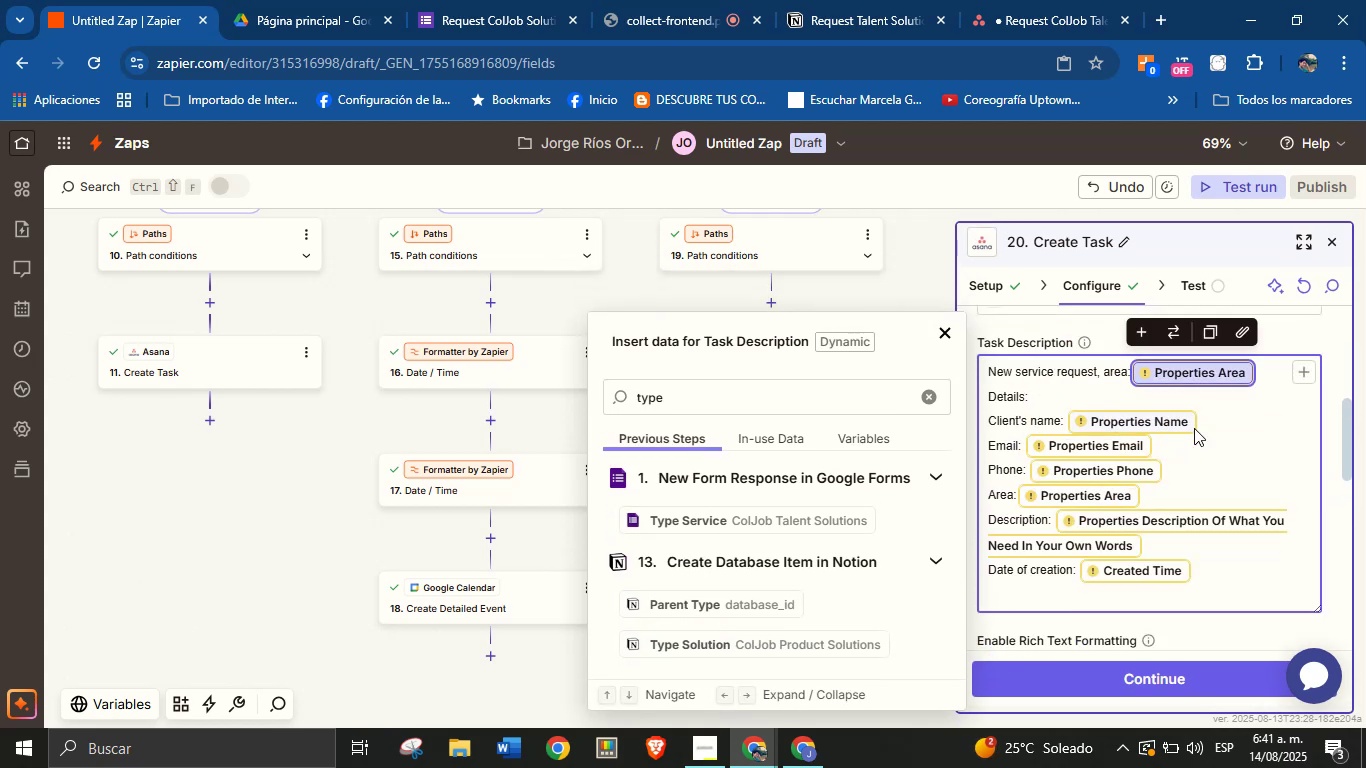 
key(Backspace)
 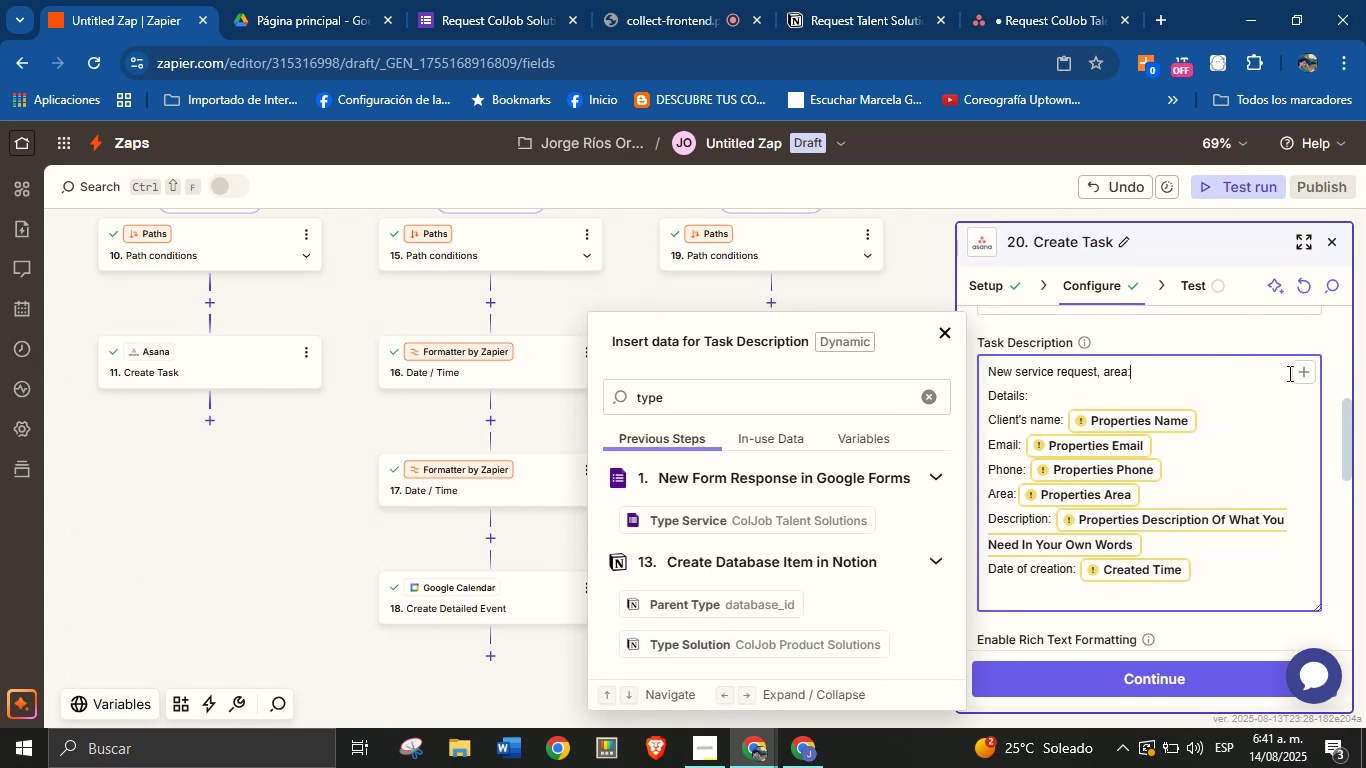 
key(Space)
 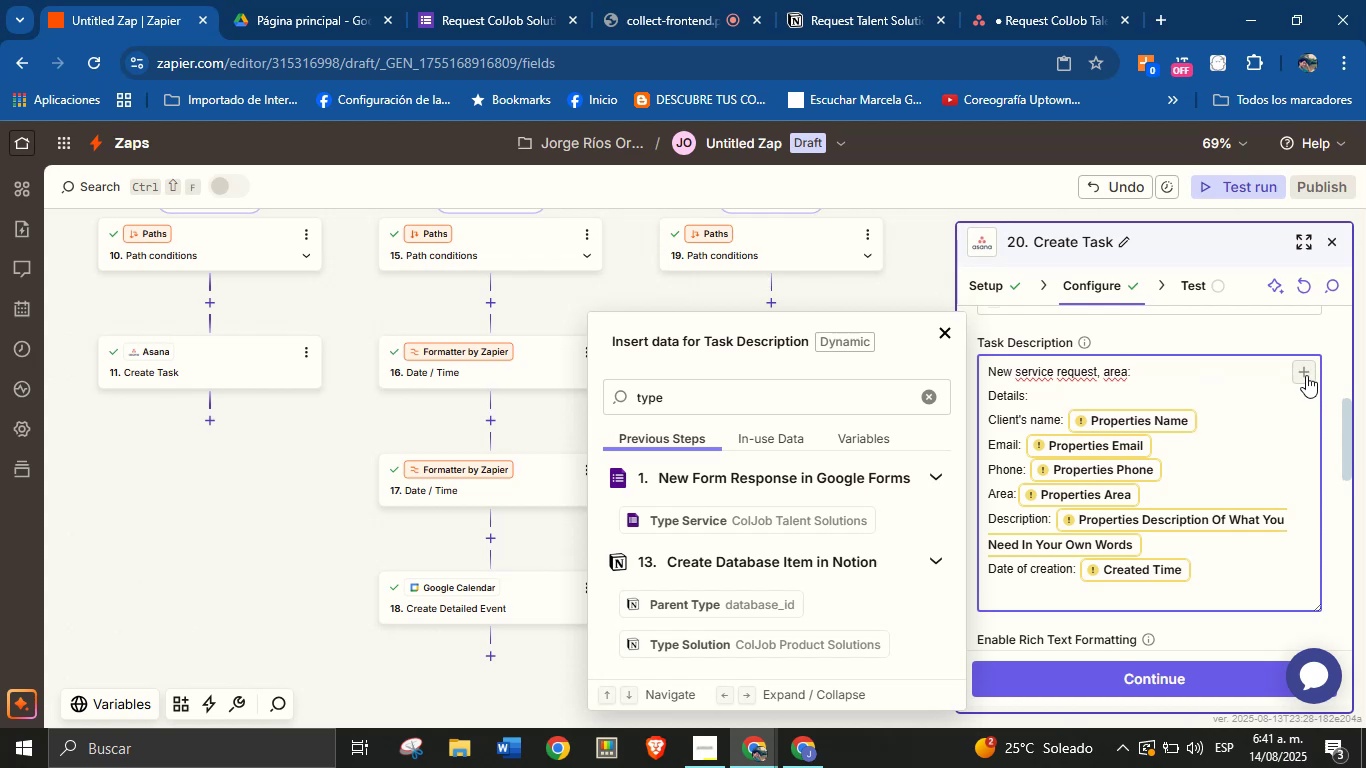 
left_click([1306, 374])
 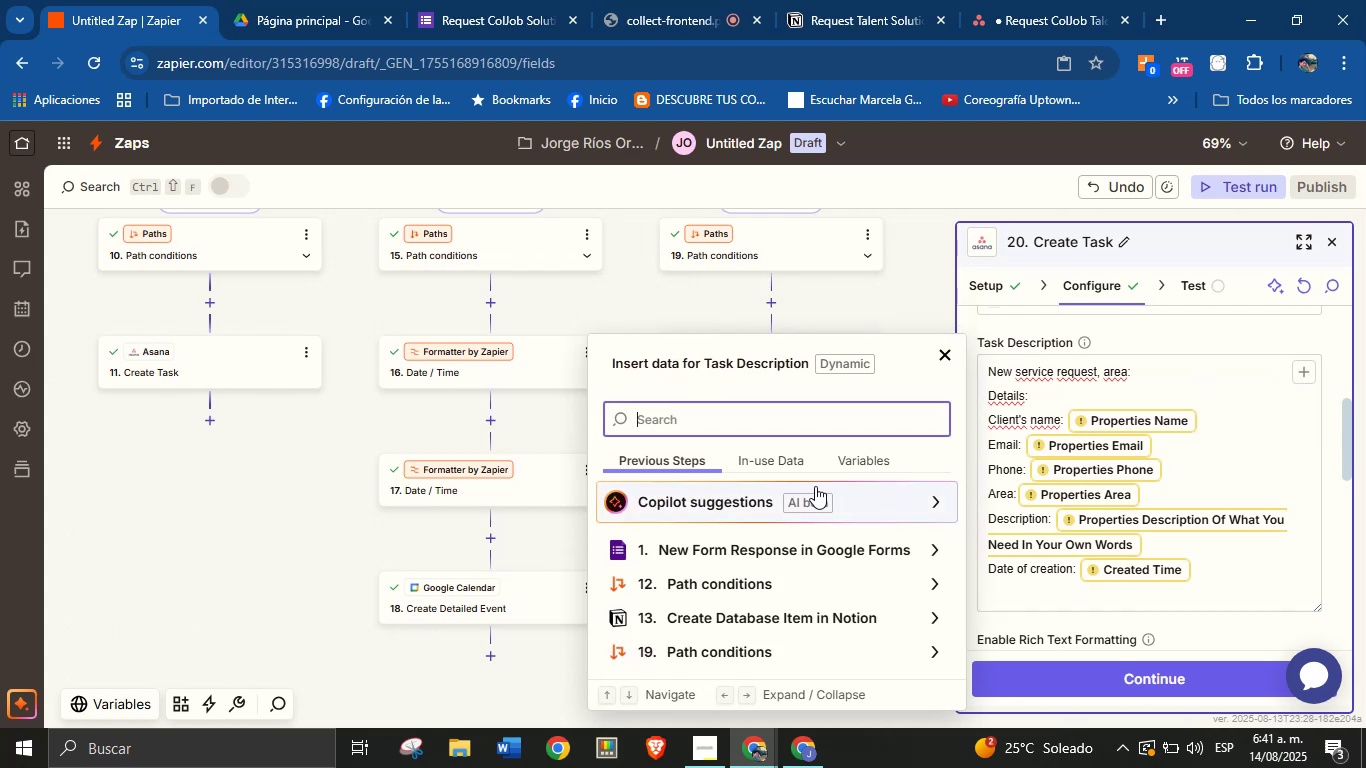 
type(area)
 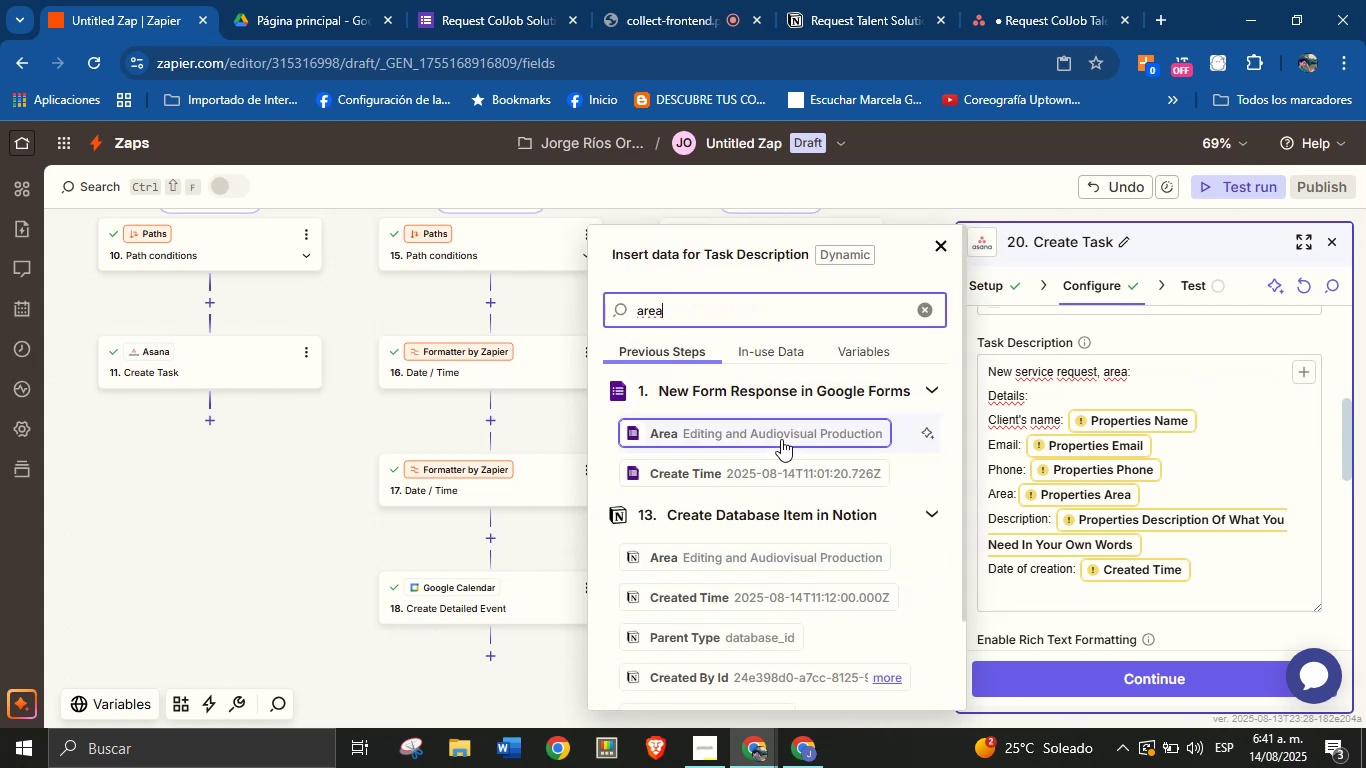 
left_click([772, 558])
 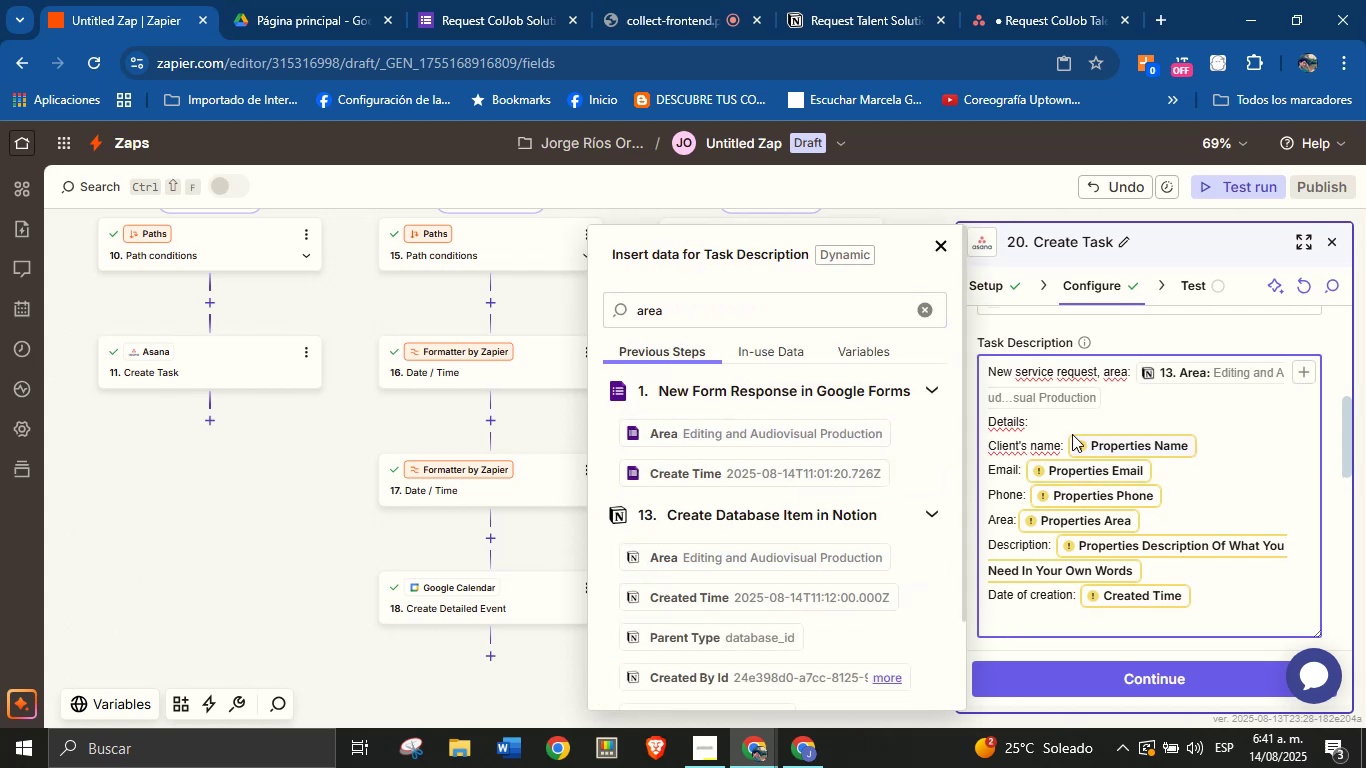 
left_click([1094, 449])
 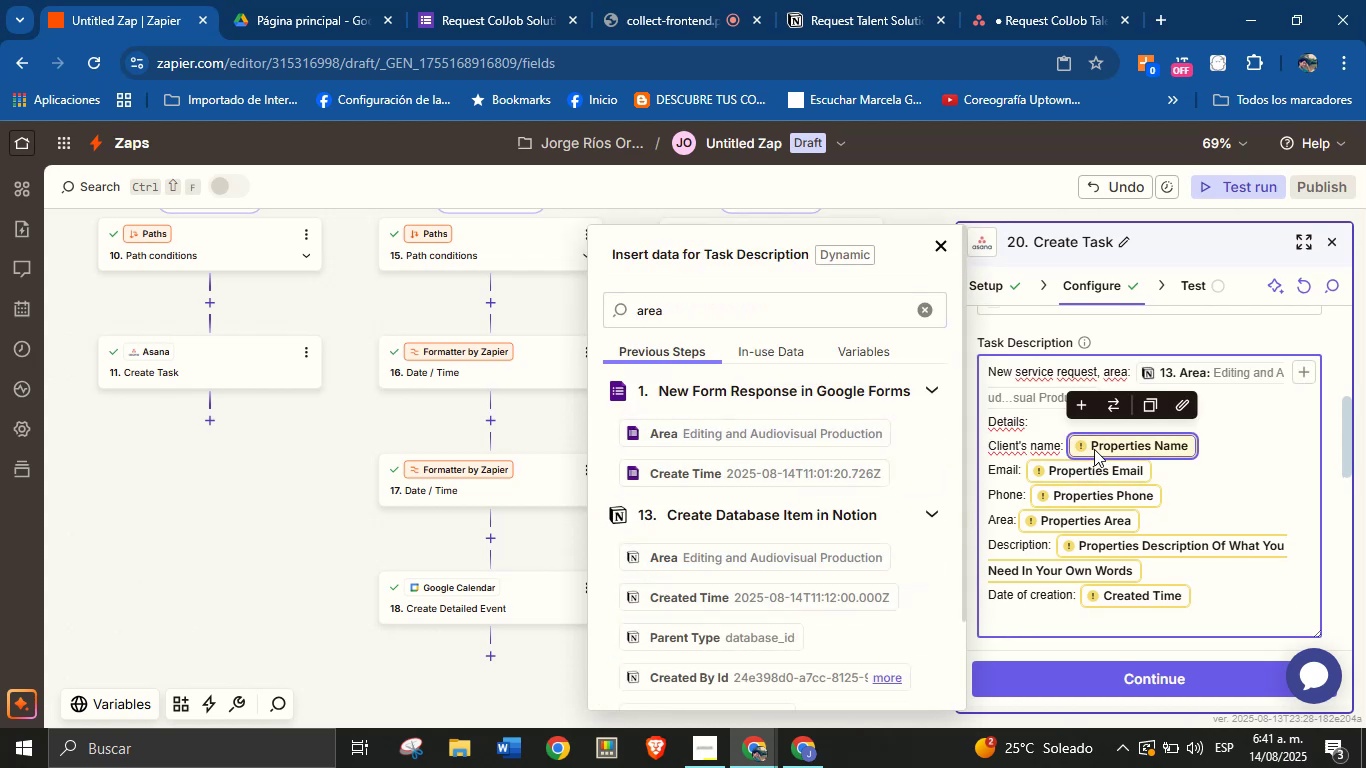 
key(Backspace)
 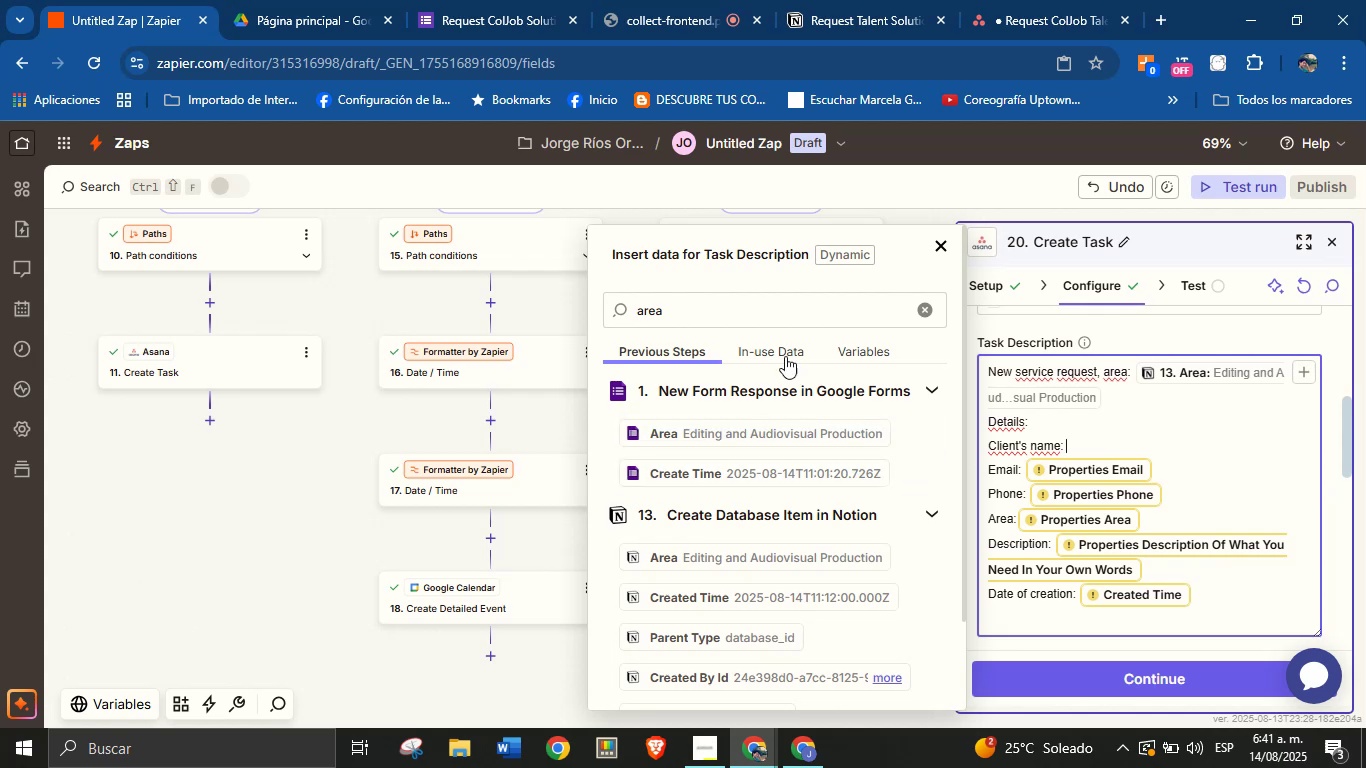 
double_click([780, 320])
 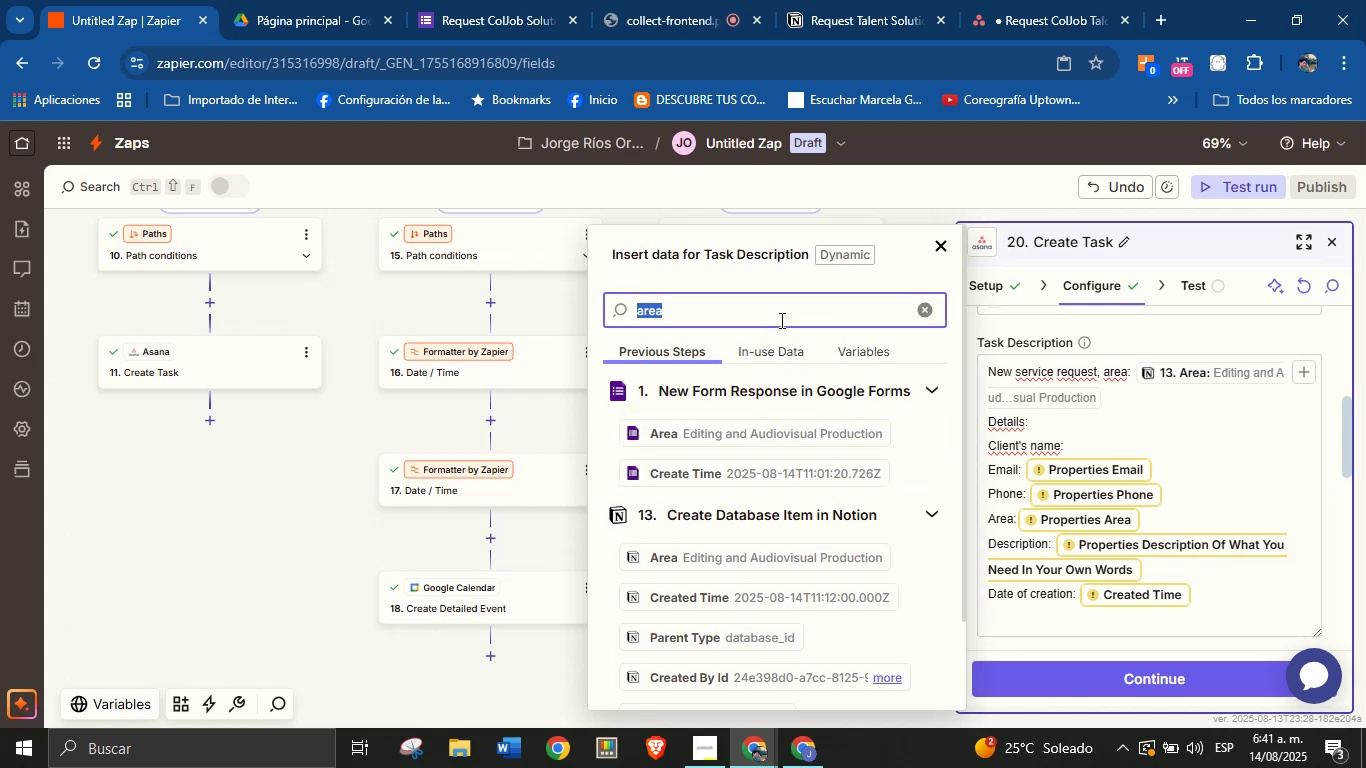 
type(name)
 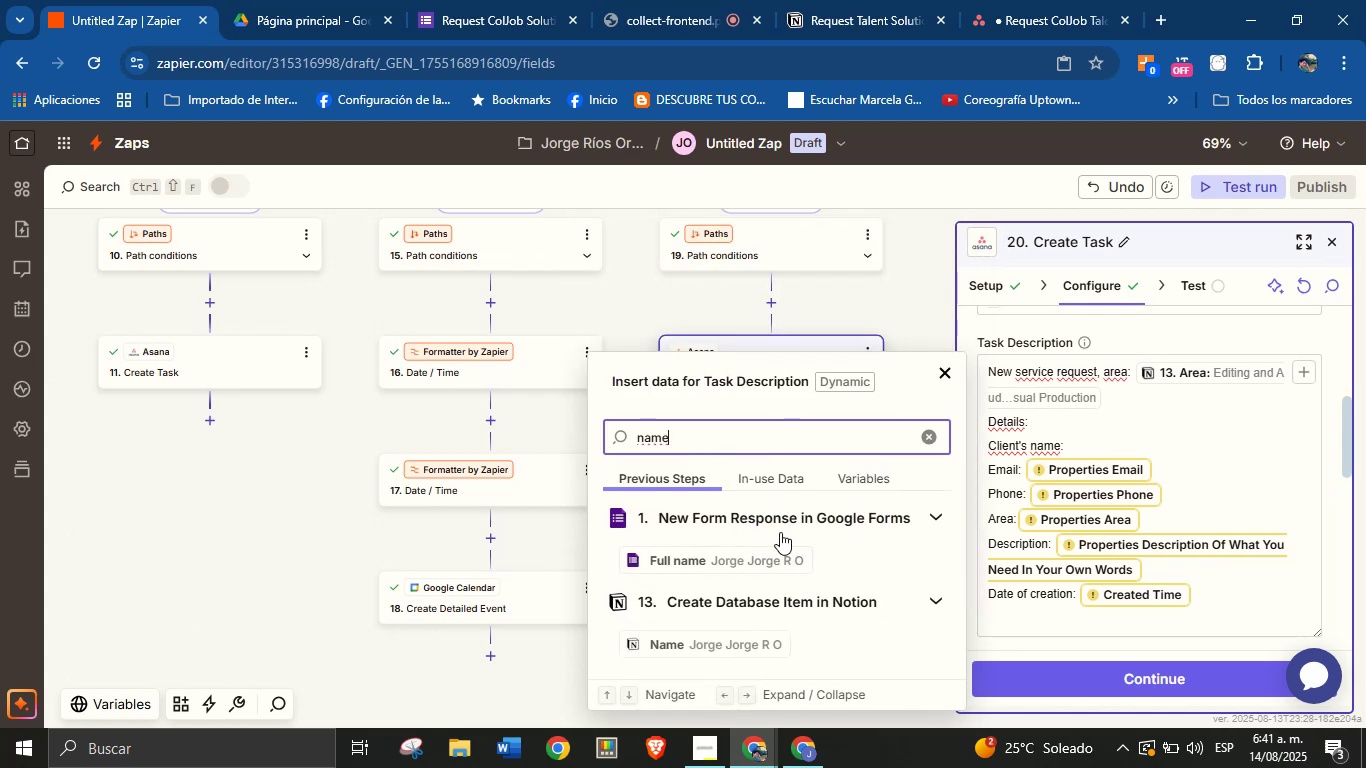 
left_click([751, 638])
 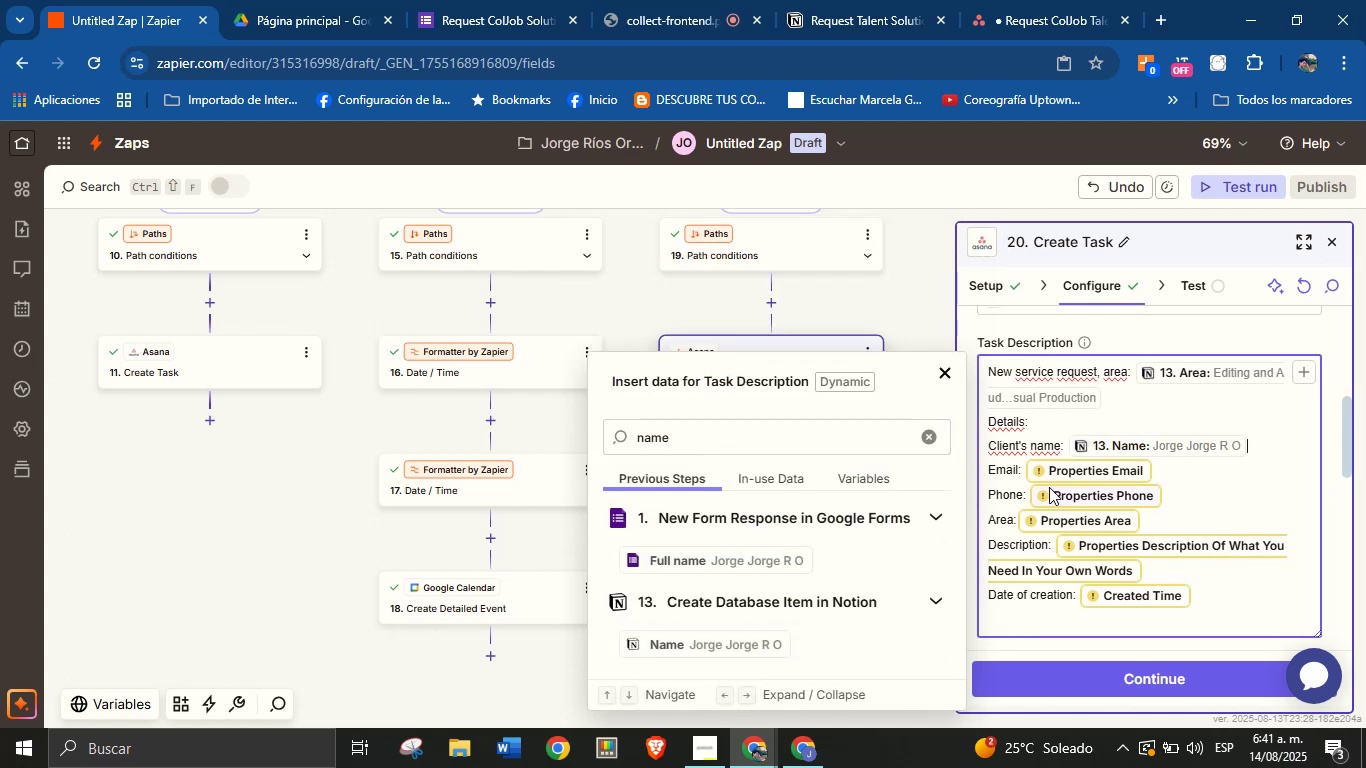 
left_click([1073, 471])
 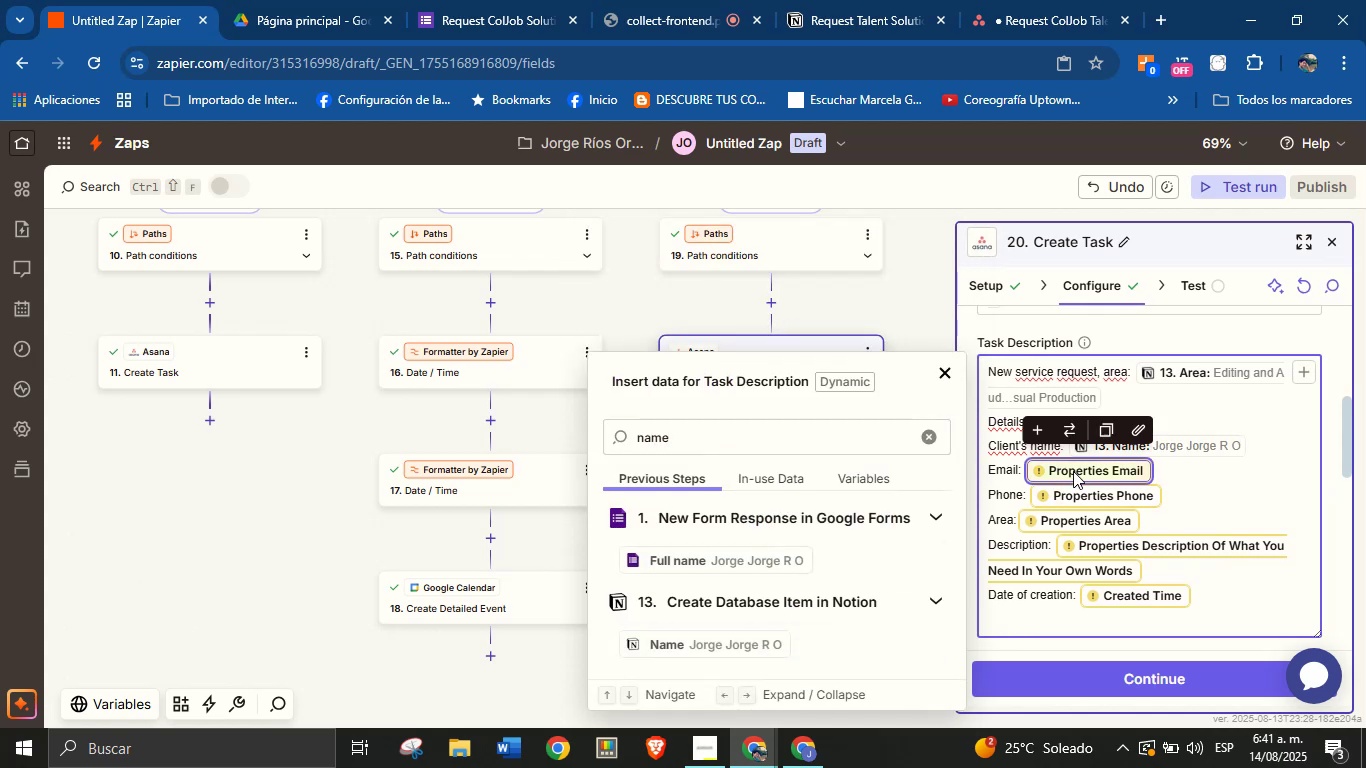 
key(Backspace)
 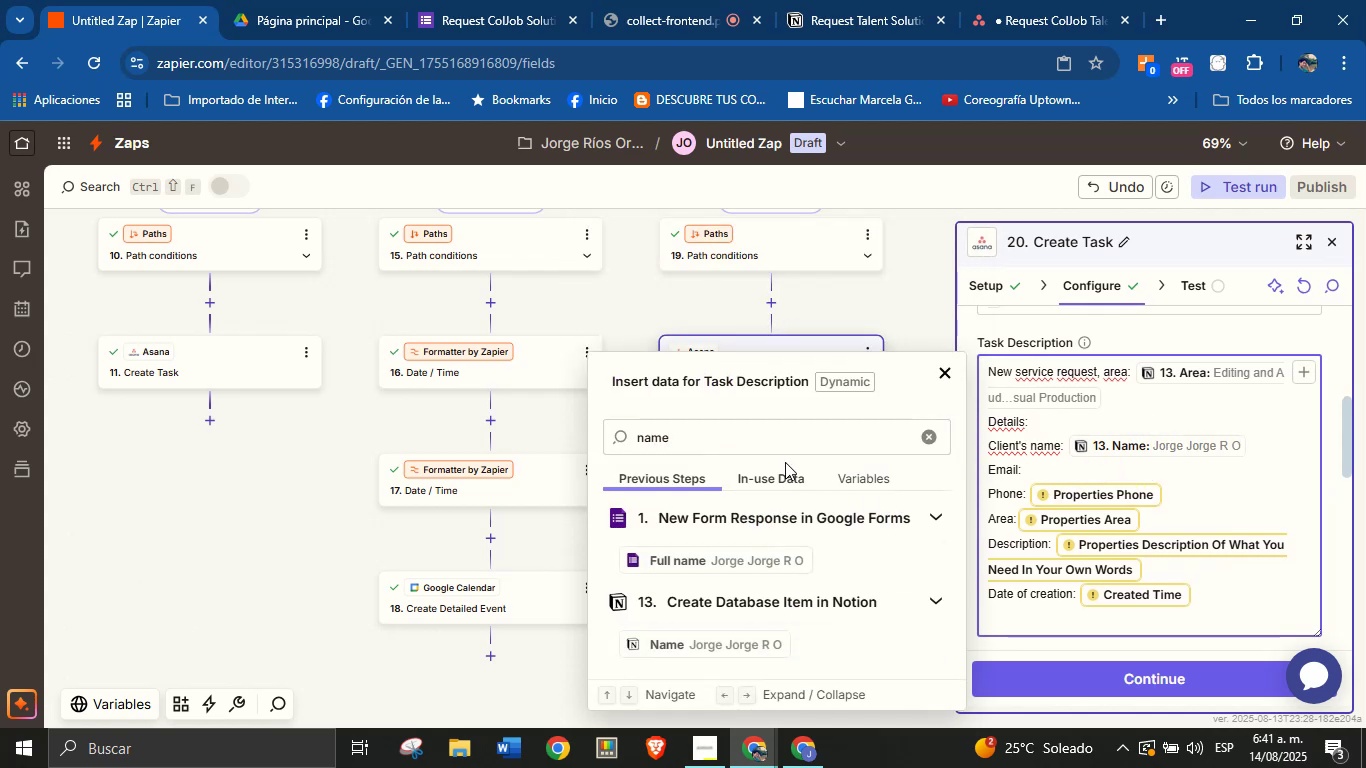 
double_click([764, 437])
 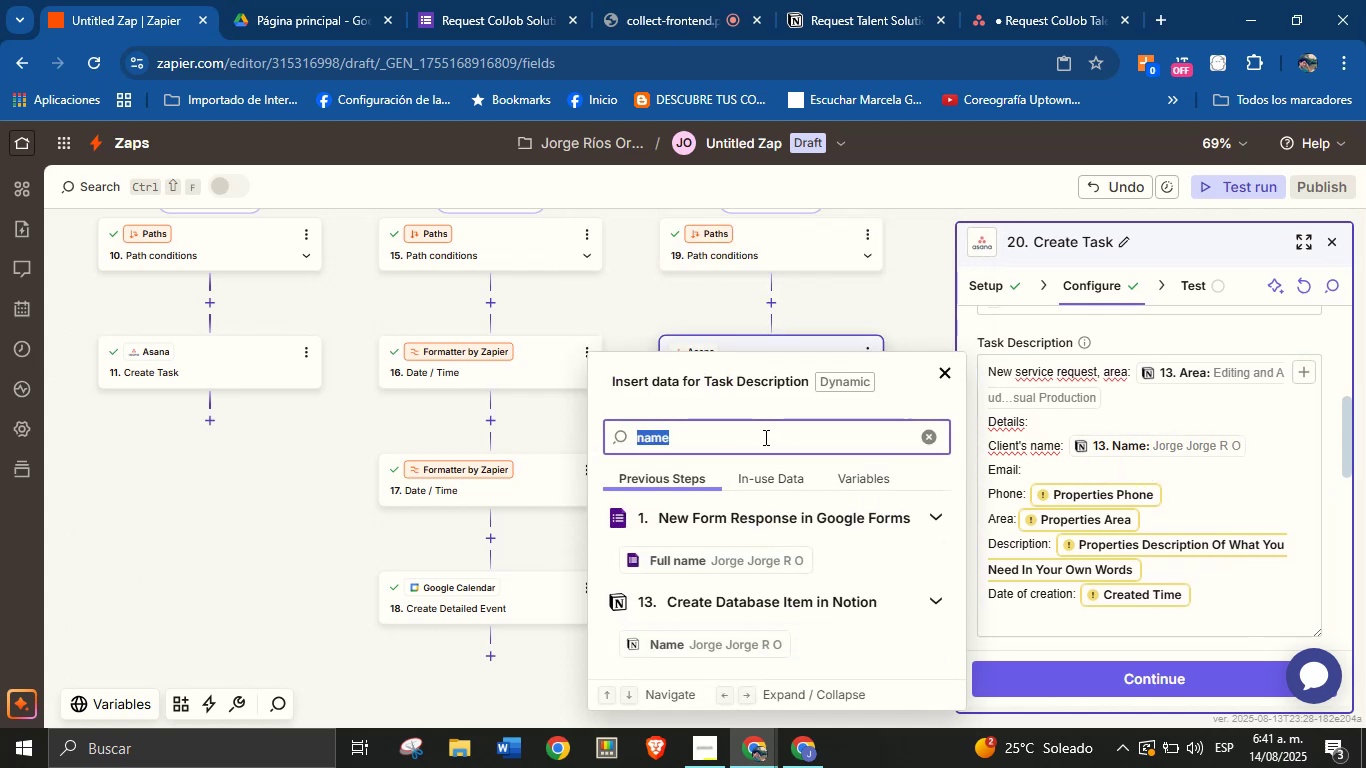 
type(email)
 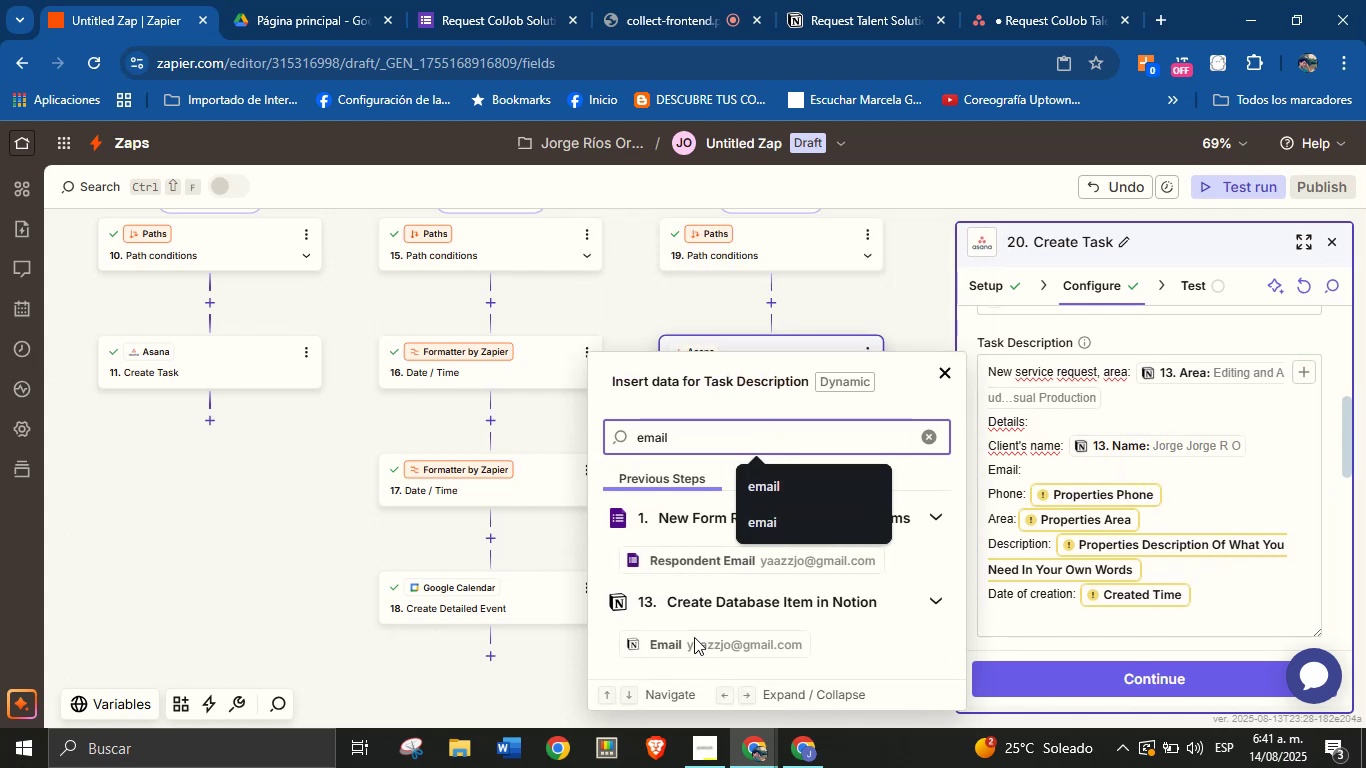 
left_click([735, 637])
 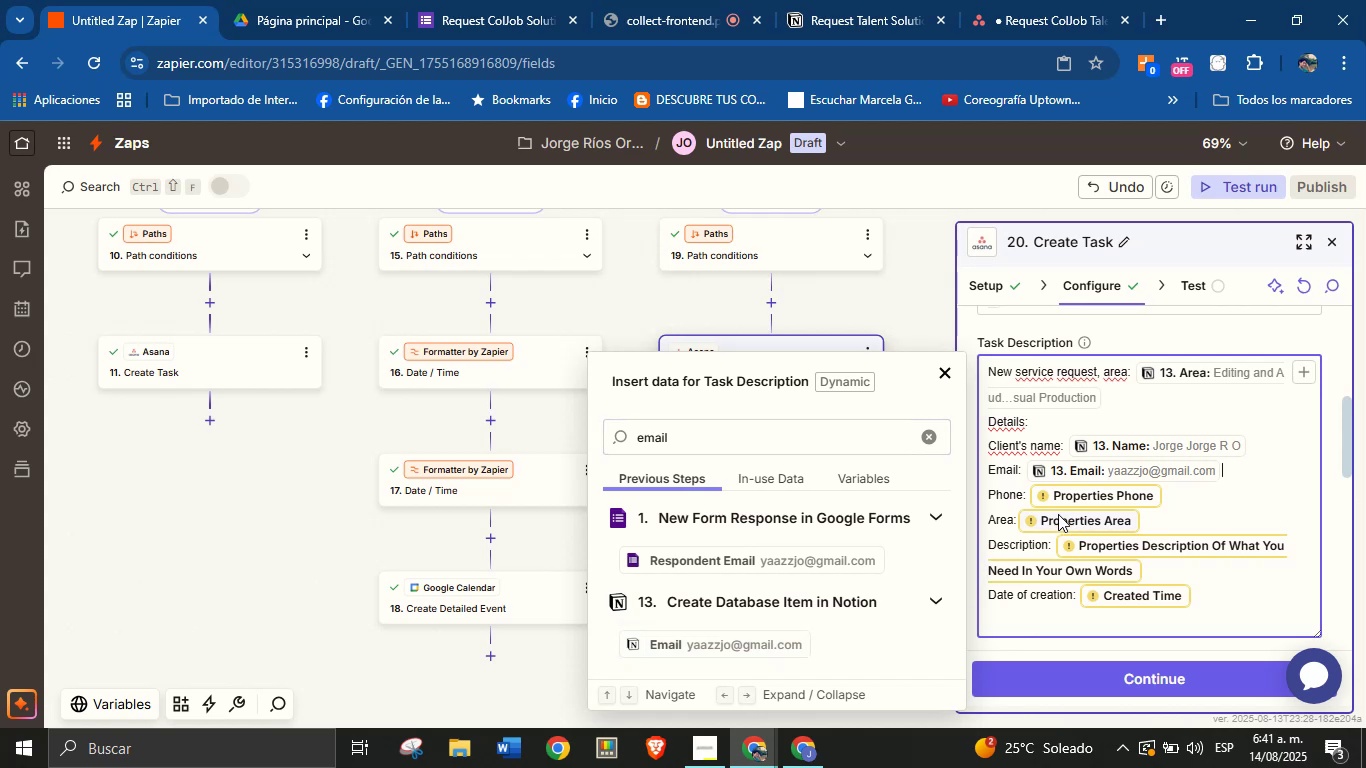 
left_click([1076, 496])
 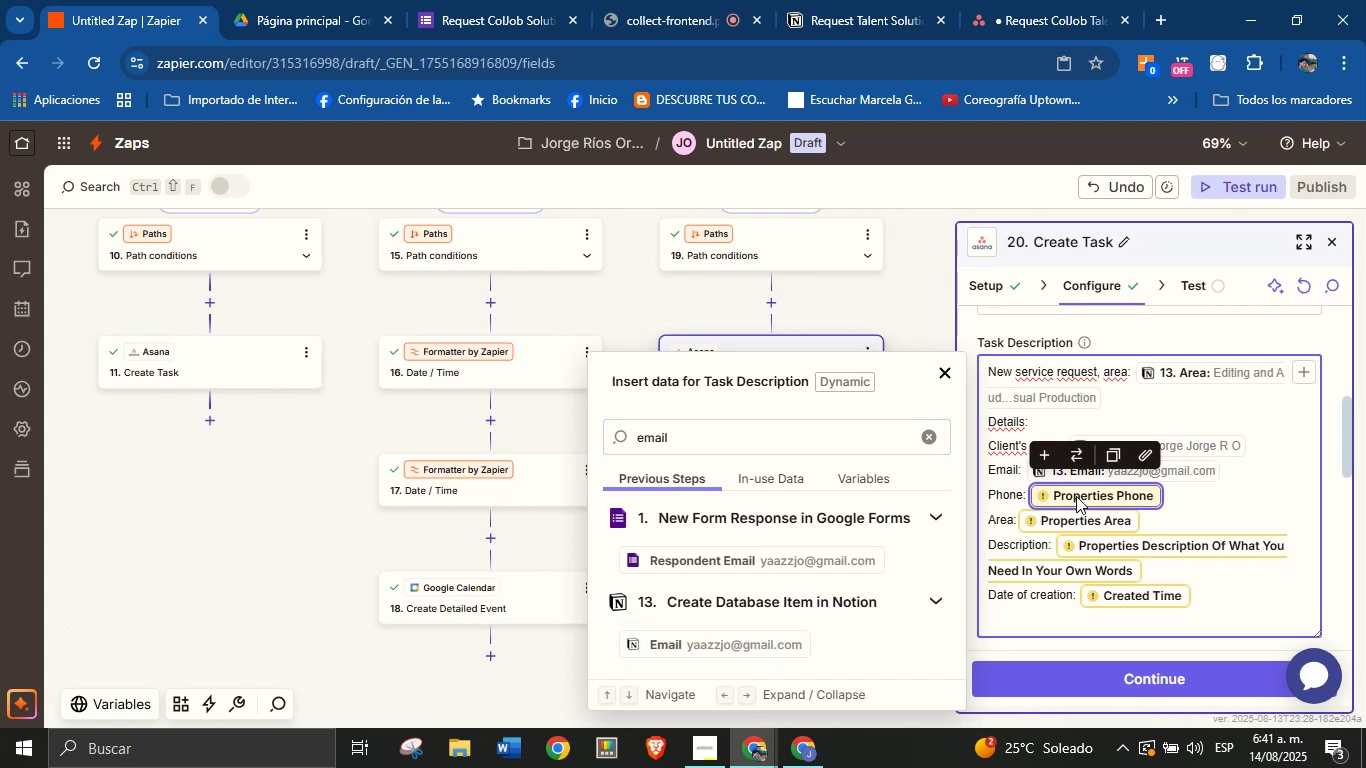 
key(Backspace)
 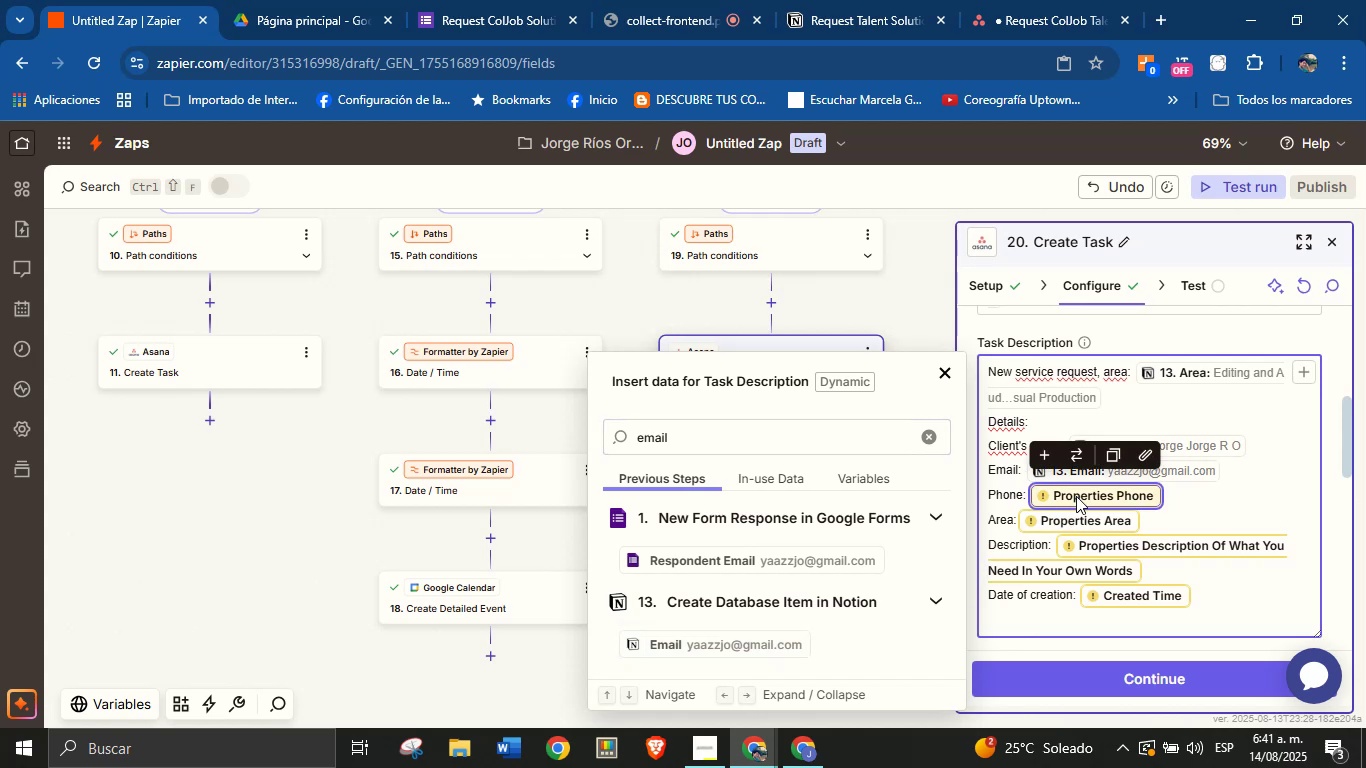 
key(Backspace)
 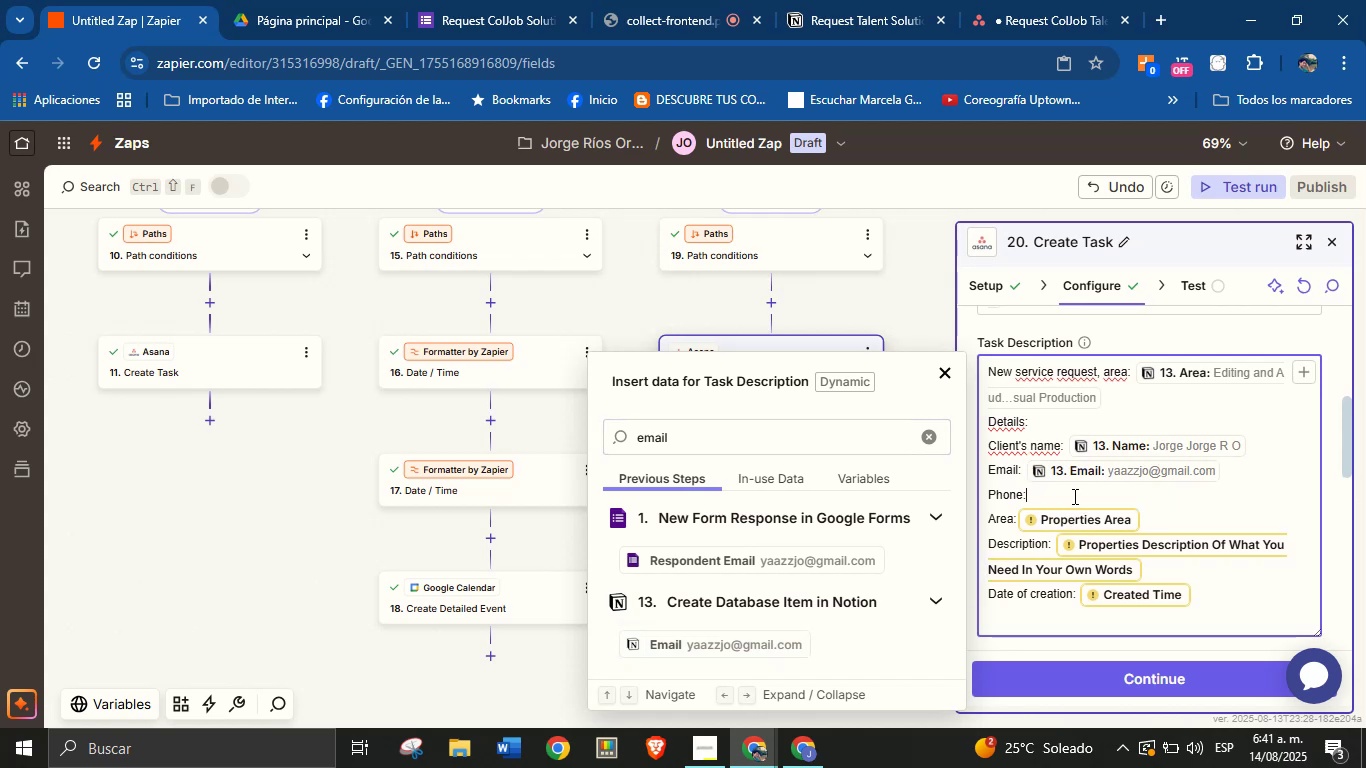 
key(Space)
 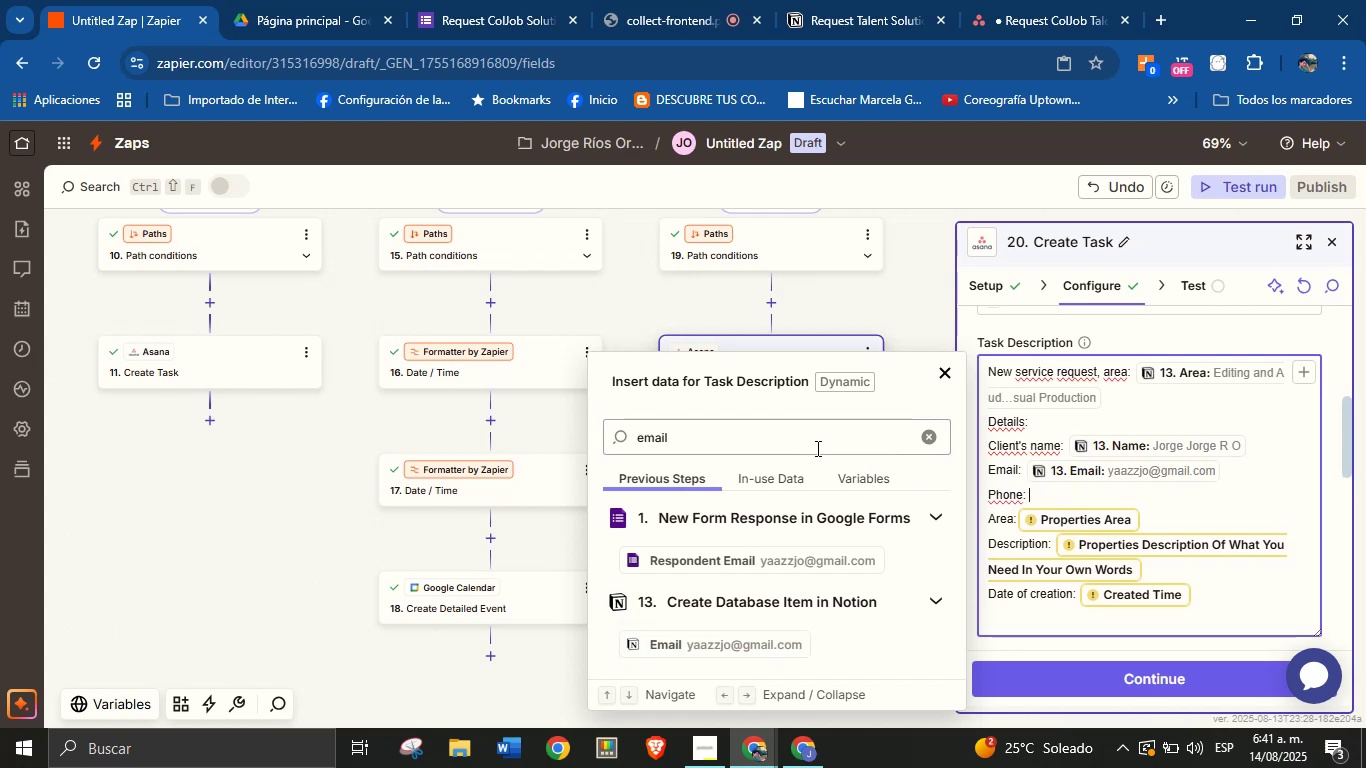 
double_click([813, 448])
 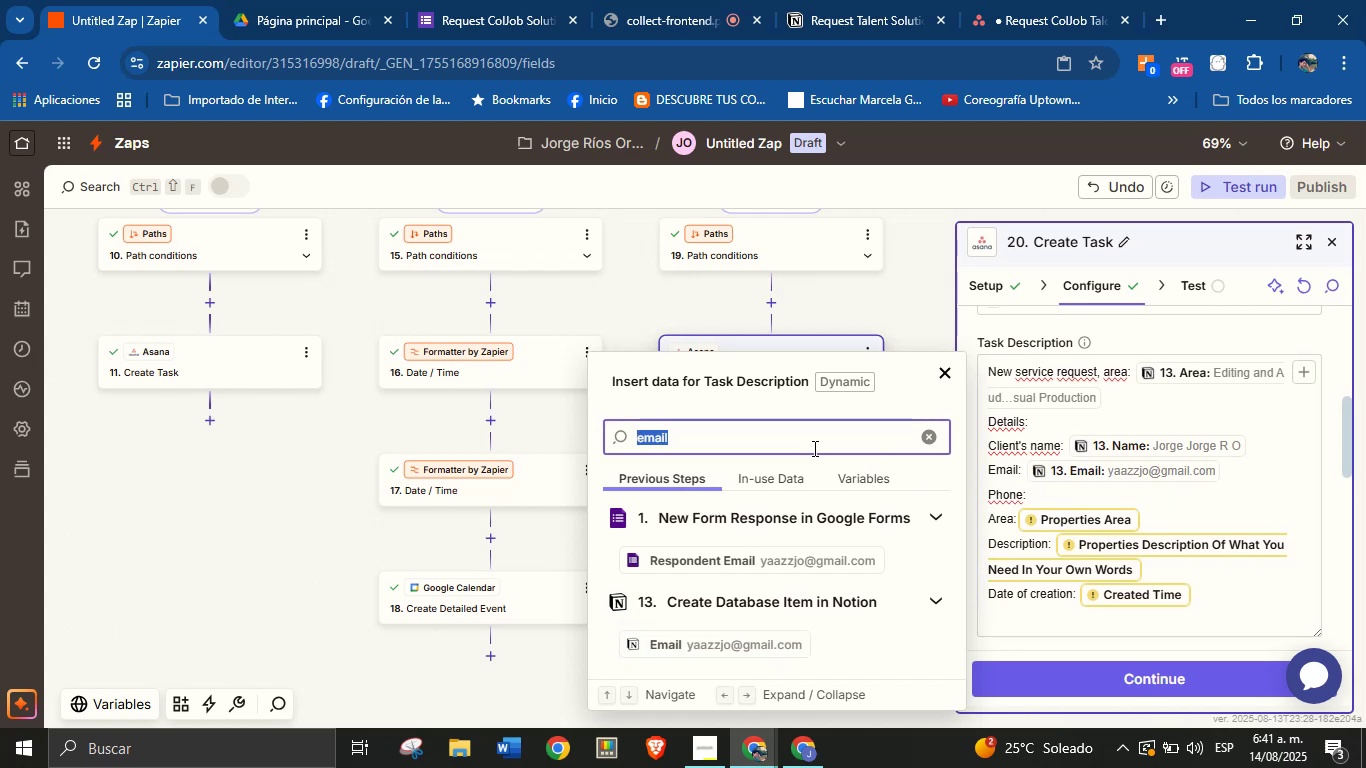 
type(phone)
 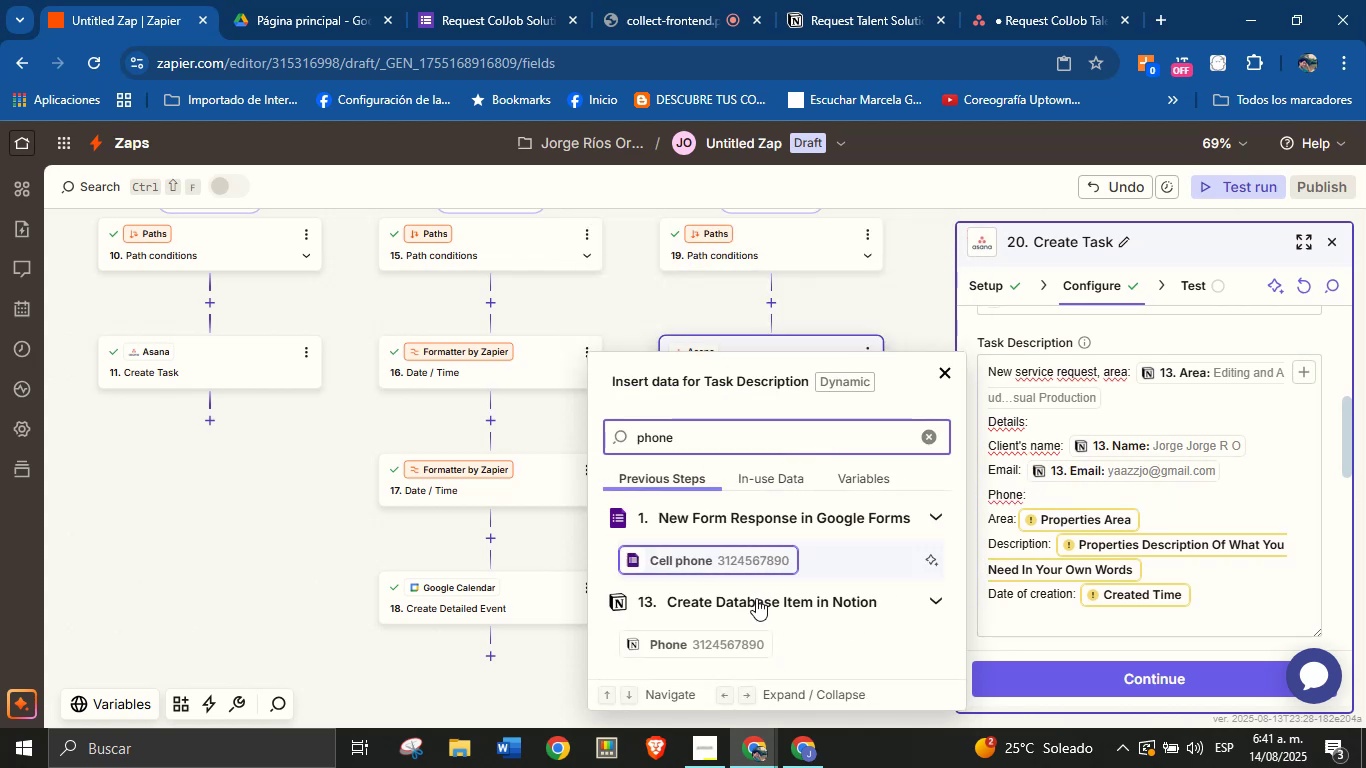 
left_click([748, 638])
 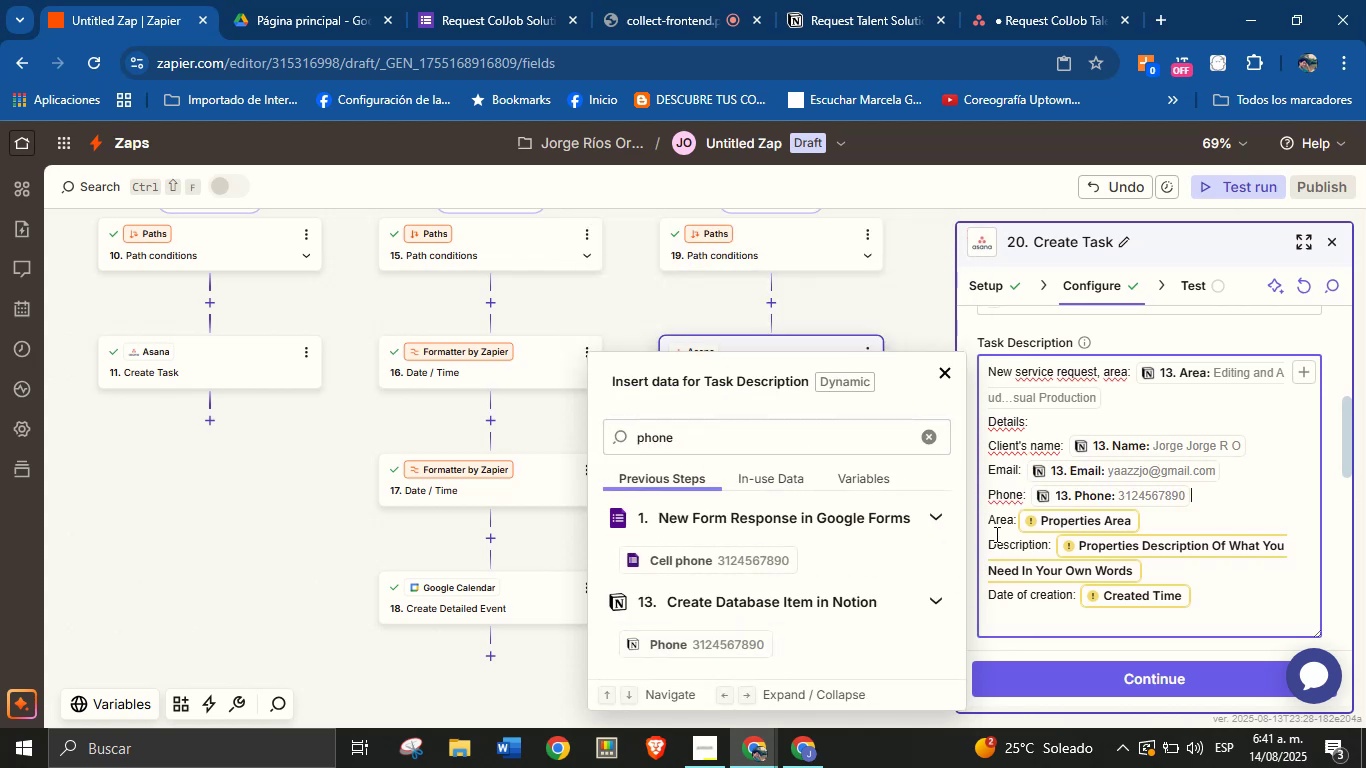 
left_click([1041, 520])
 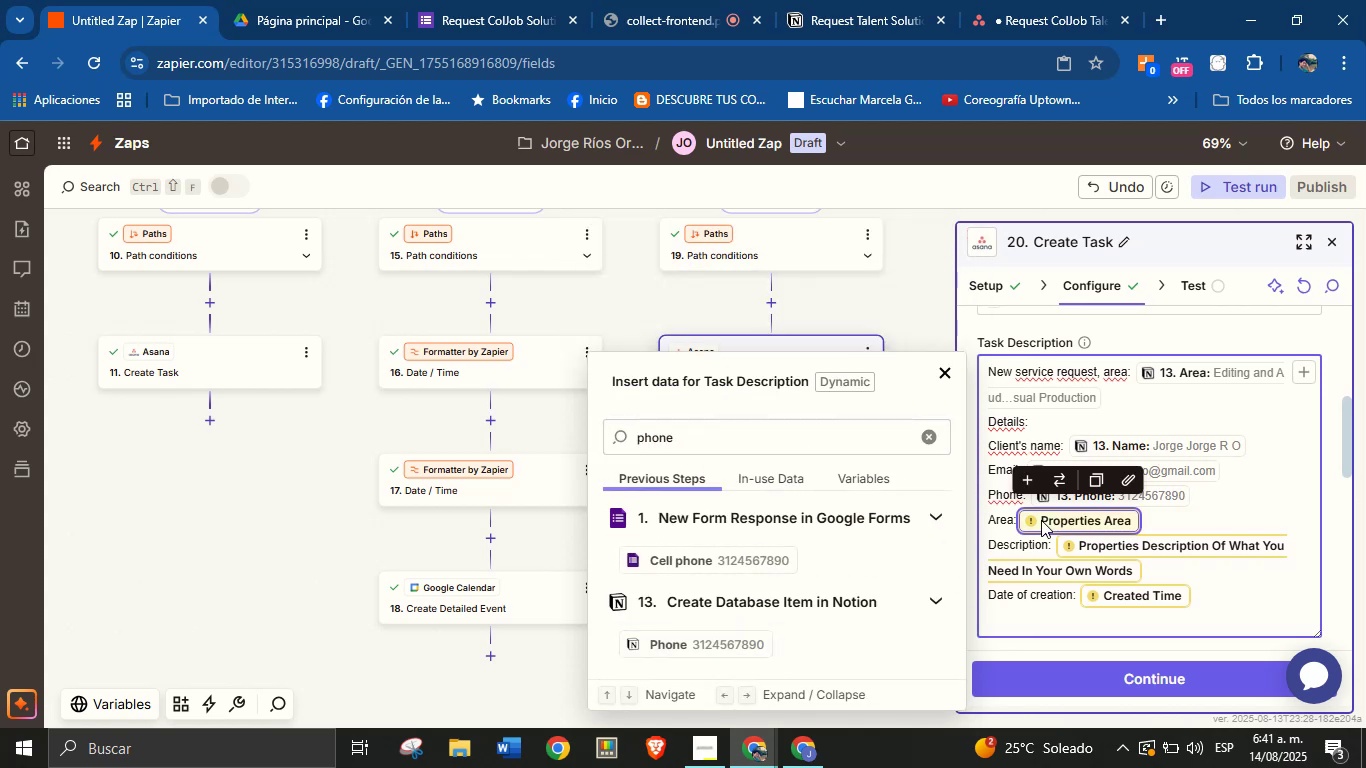 
key(Backspace)
 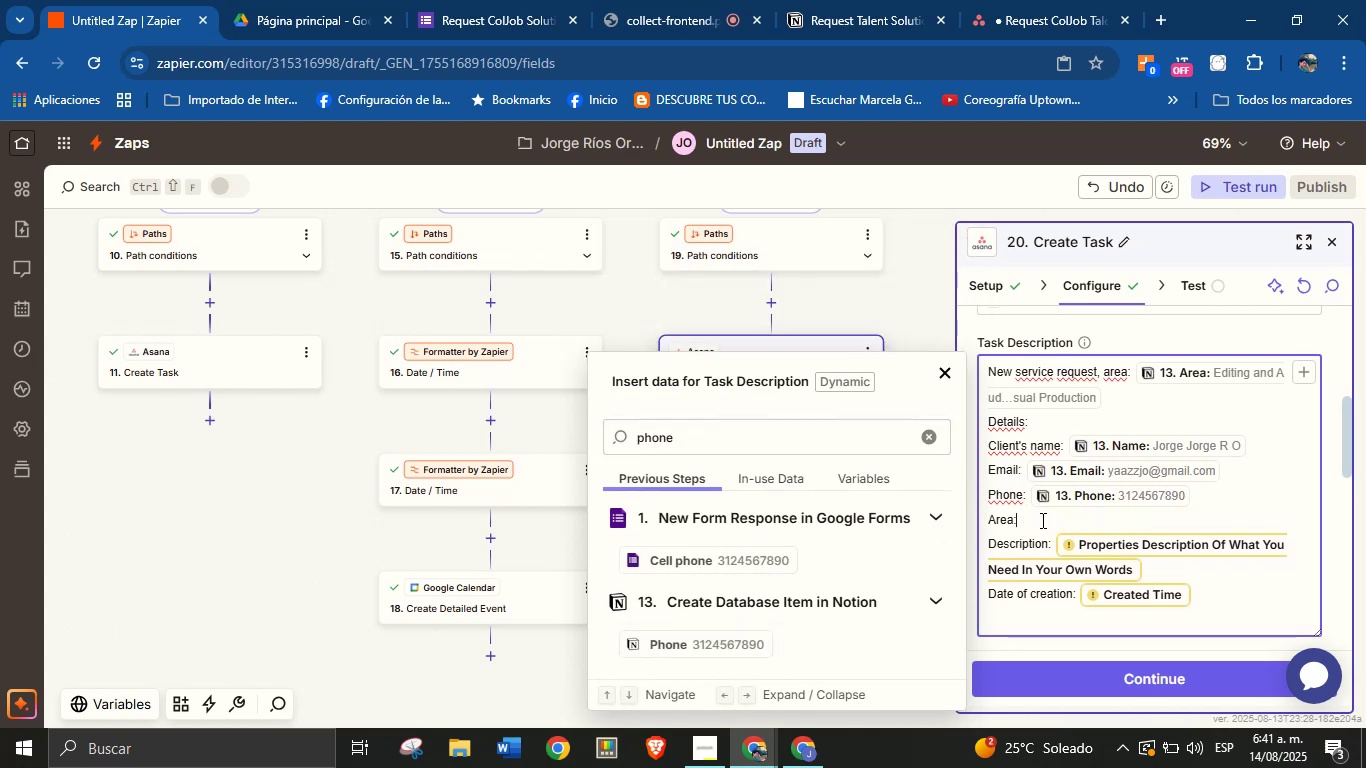 
key(Space)
 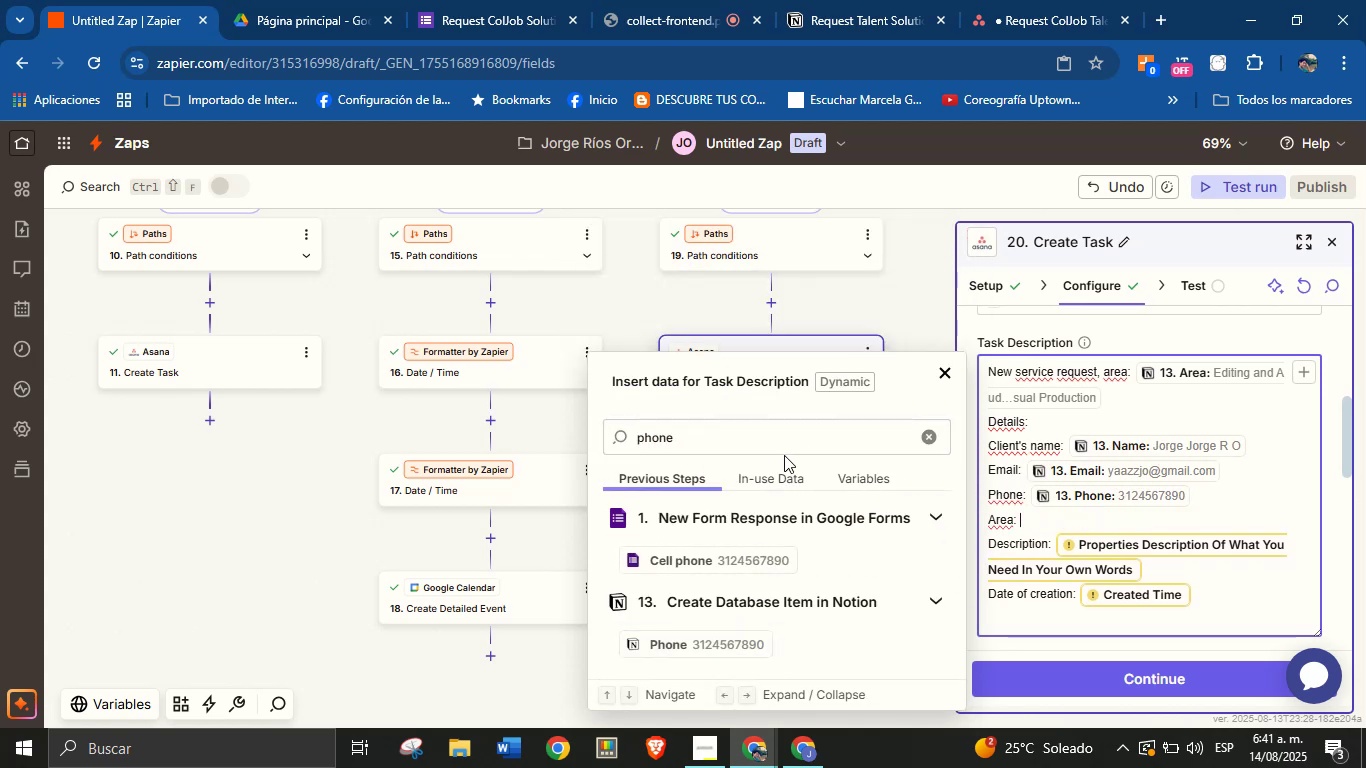 
double_click([784, 439])
 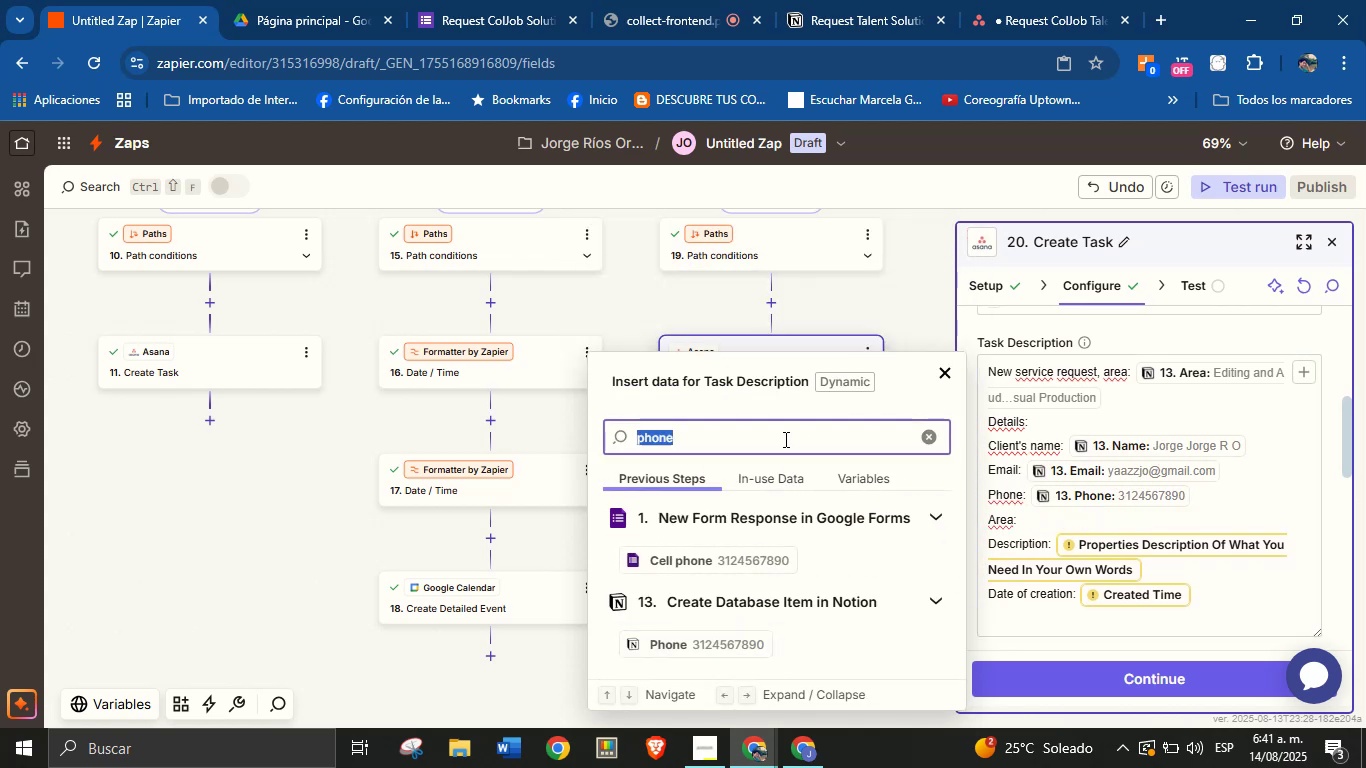 
type(are)
 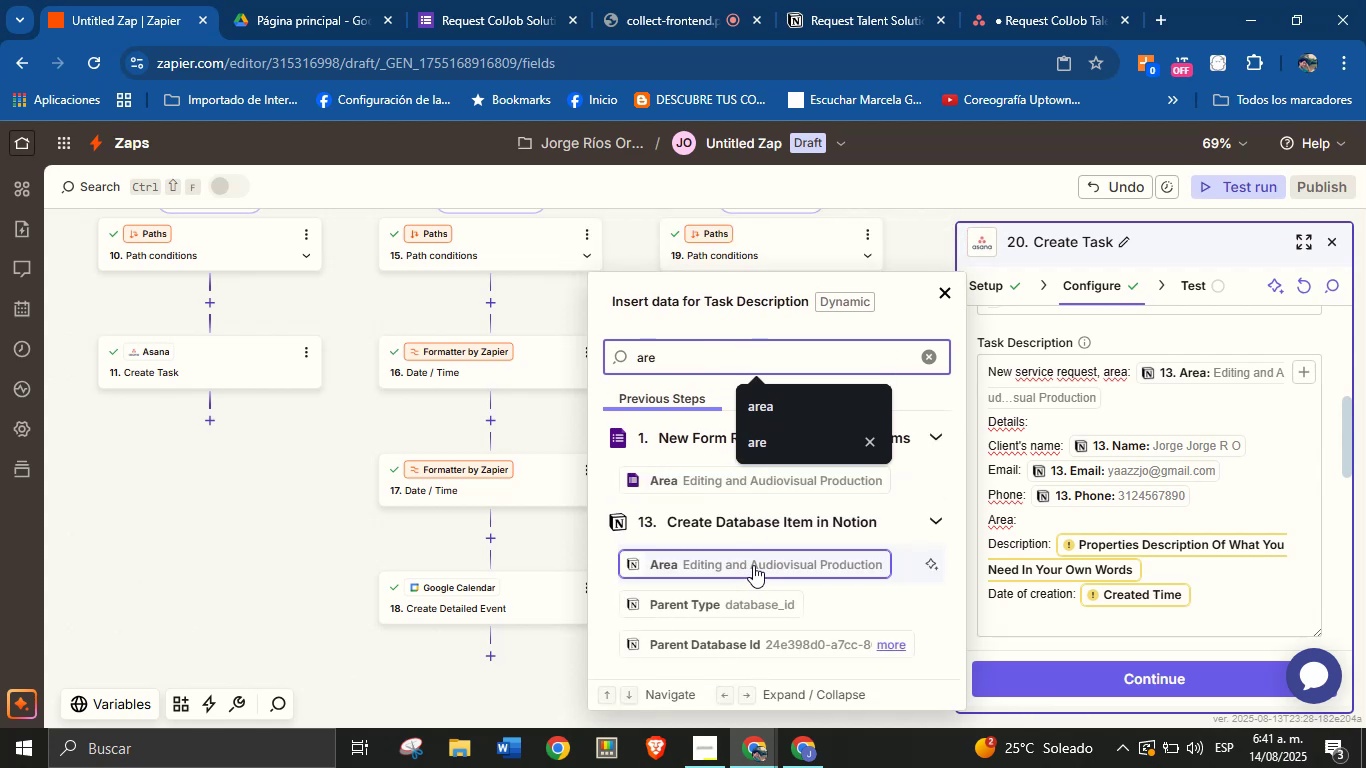 
left_click([758, 556])
 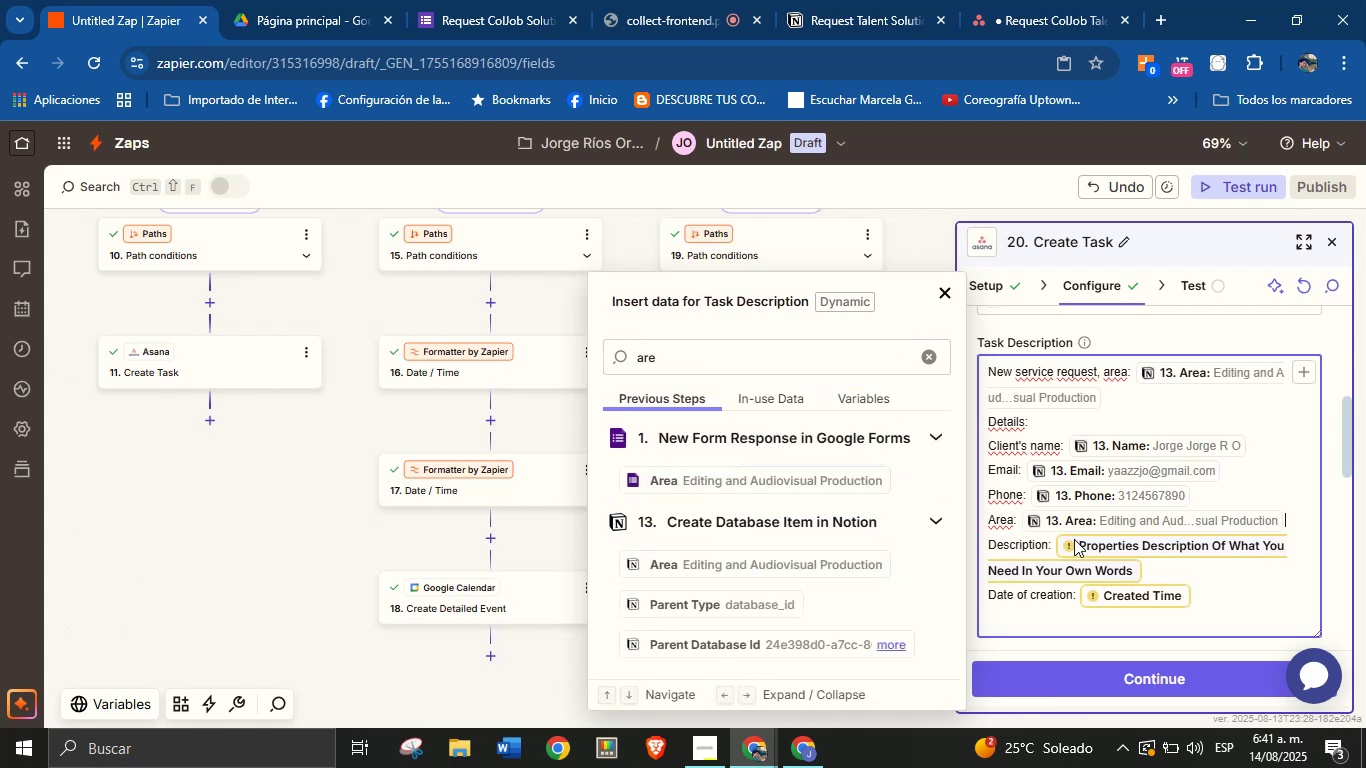 
left_click([1104, 548])
 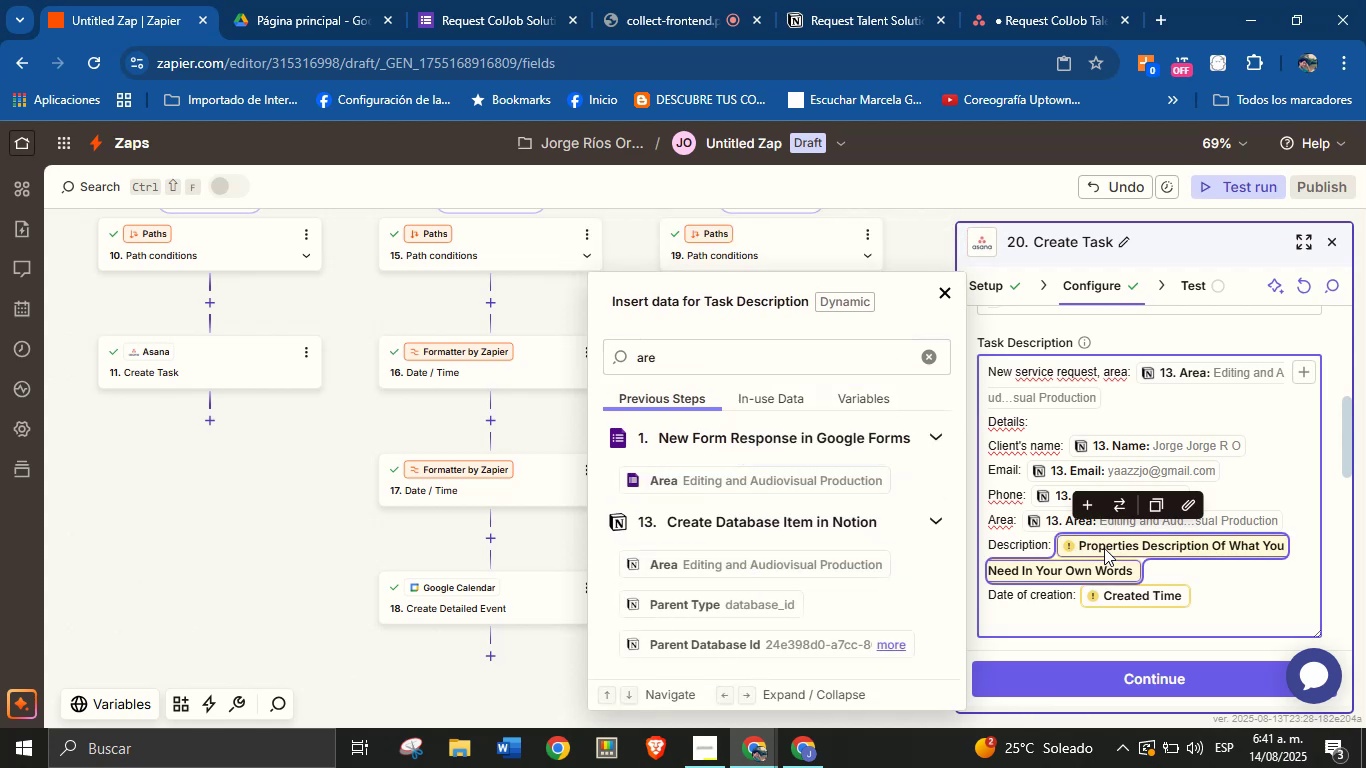 
key(Backspace)
 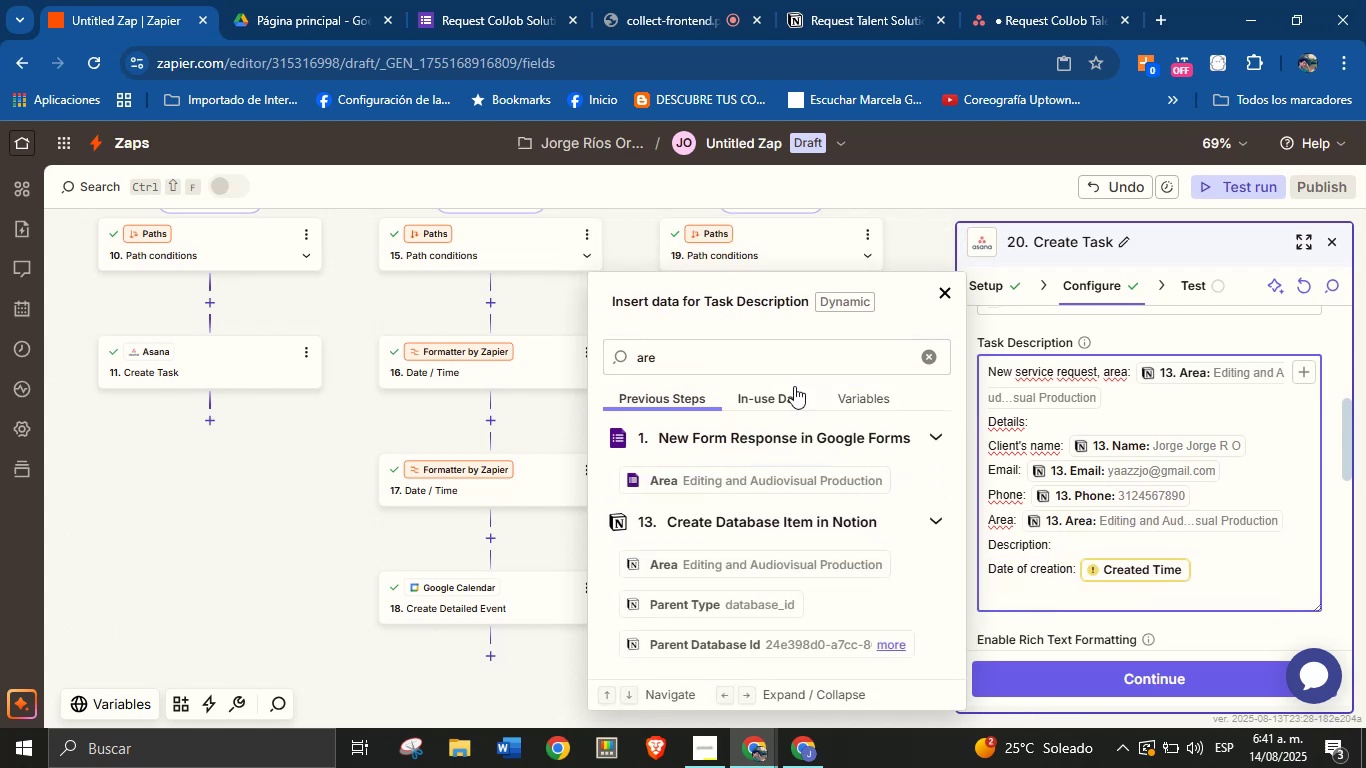 
double_click([799, 357])
 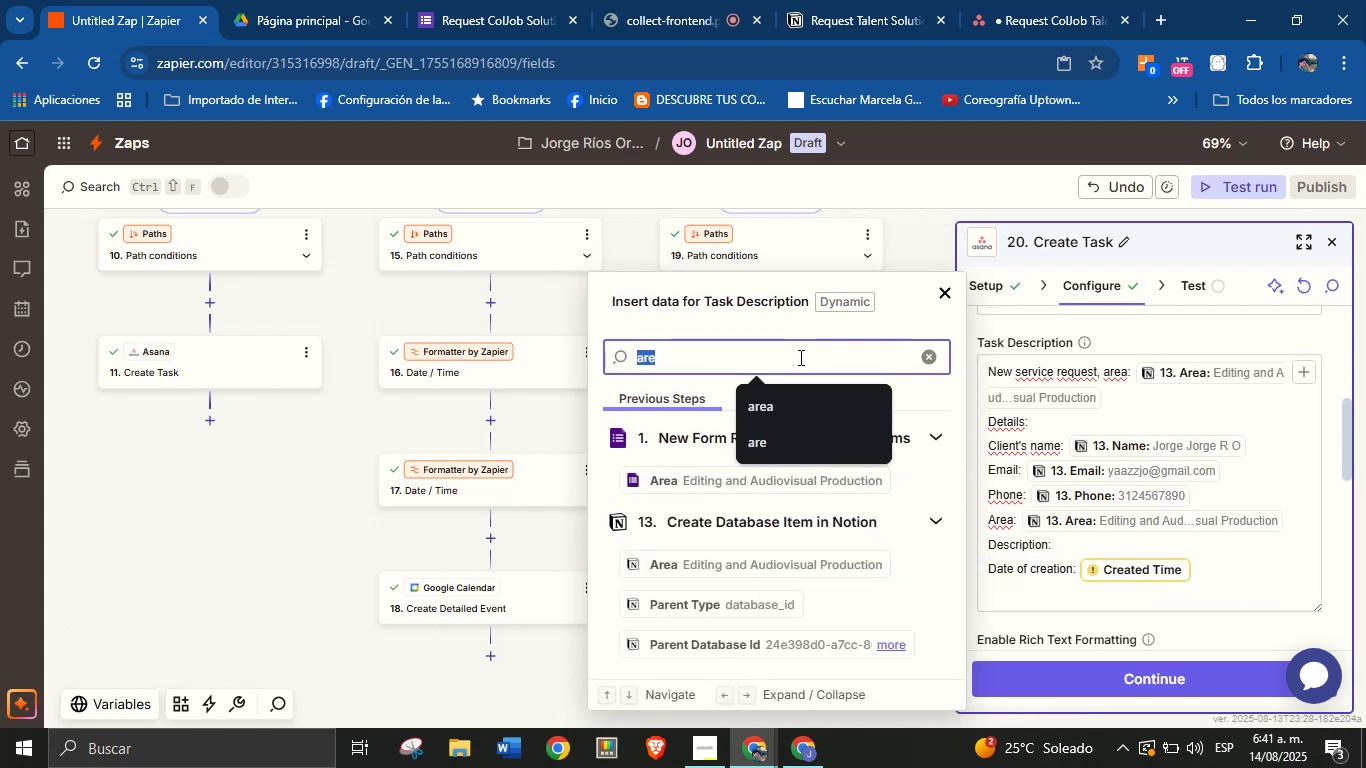 
type(desc)
 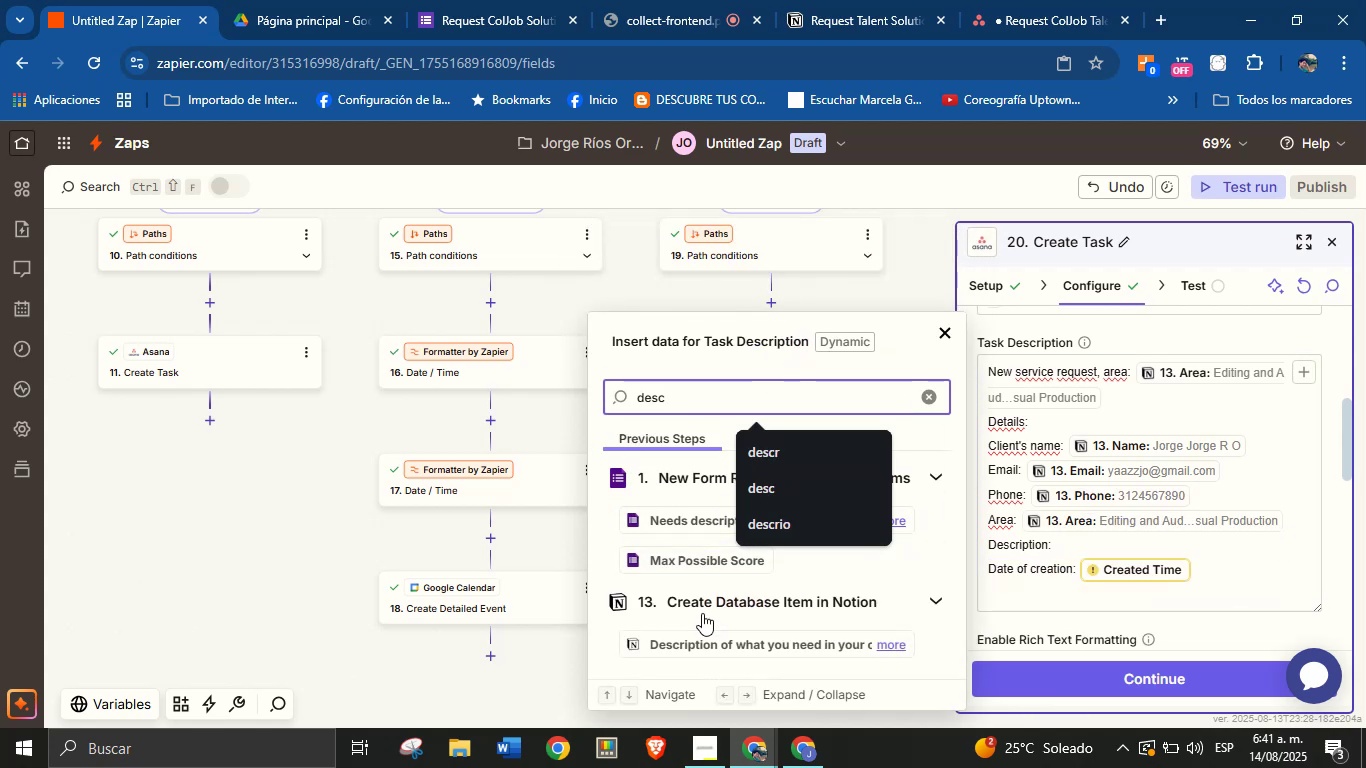 
left_click([708, 638])
 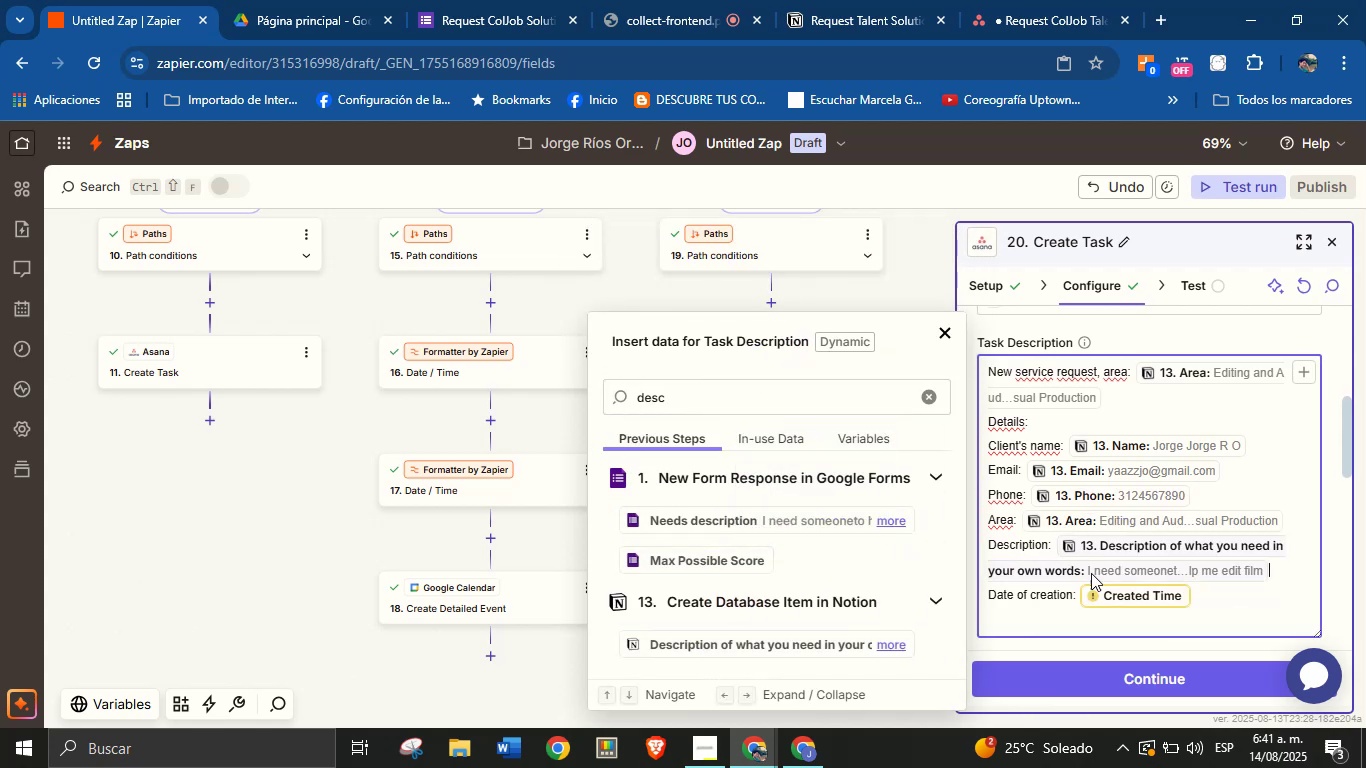 
left_click([1118, 602])
 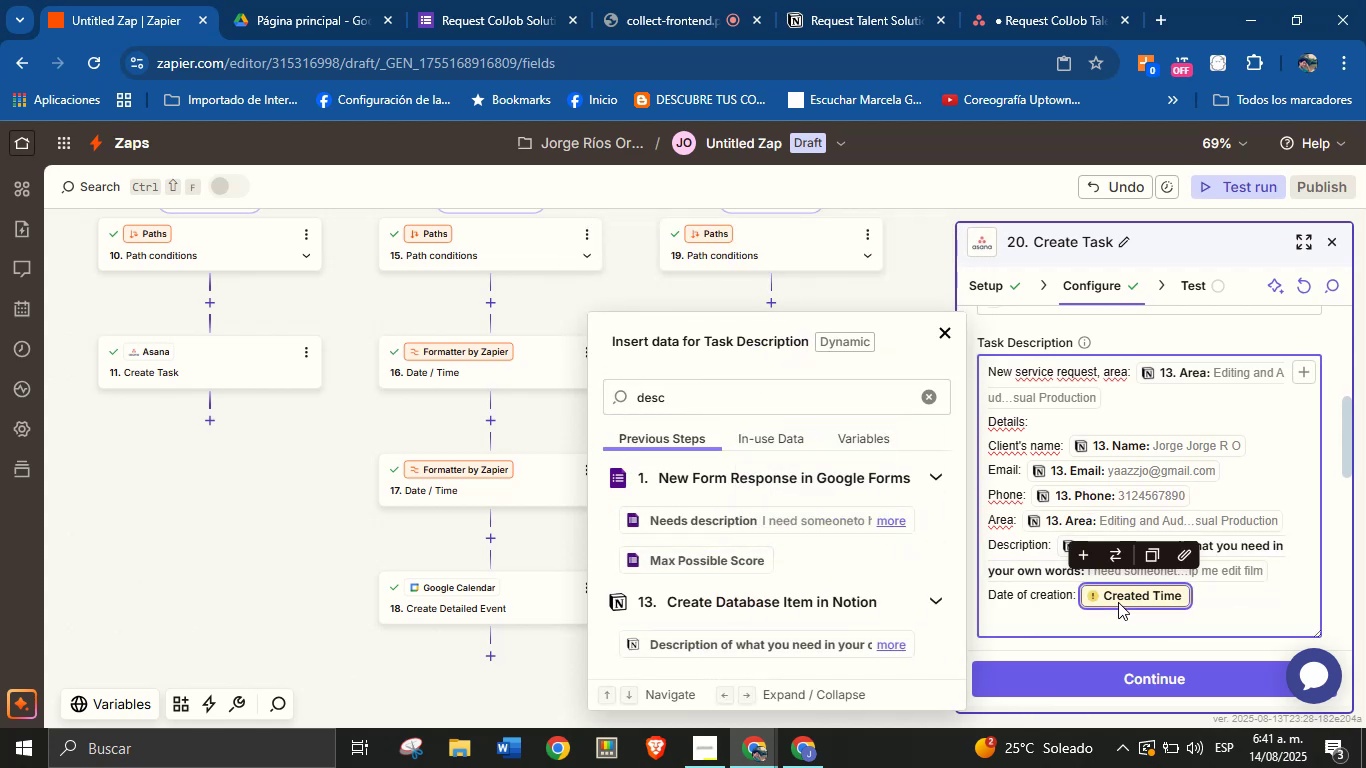 
key(Backspace)
 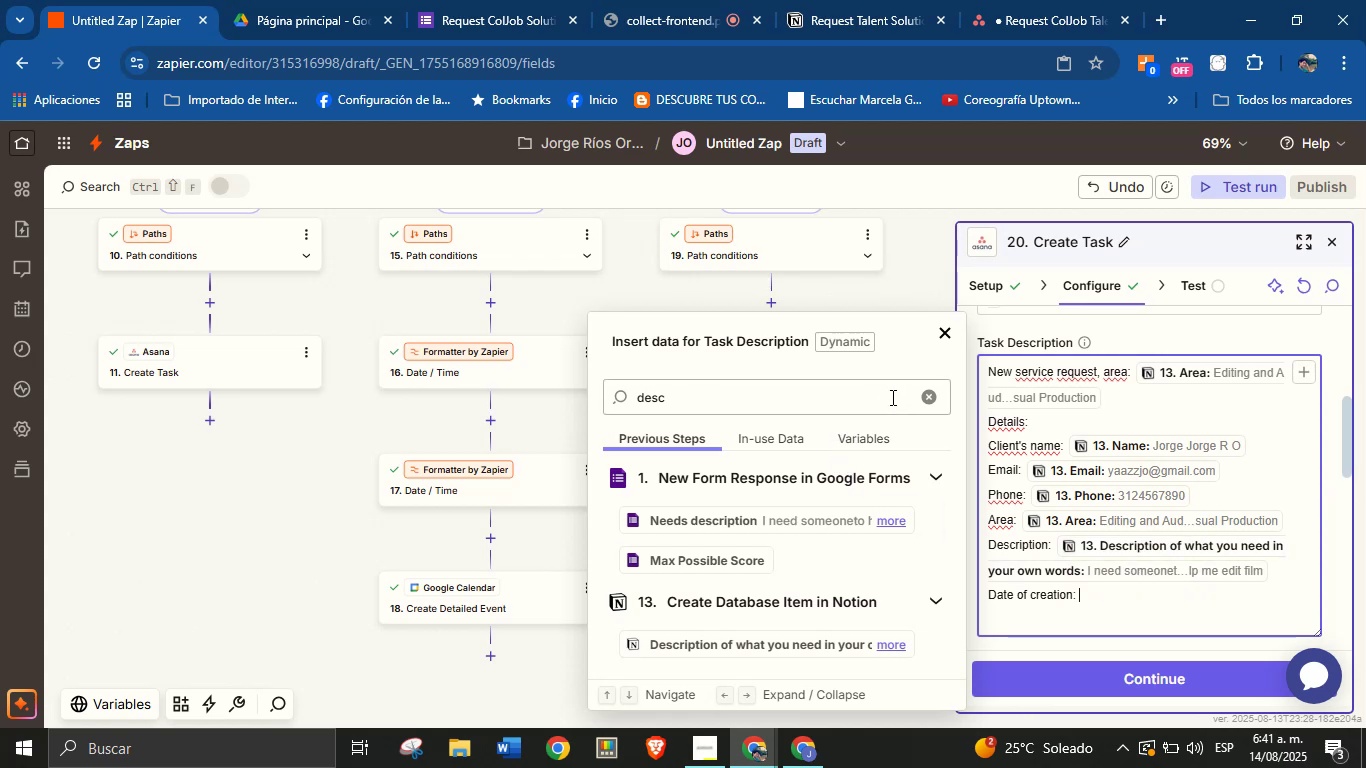 
left_click([924, 399])
 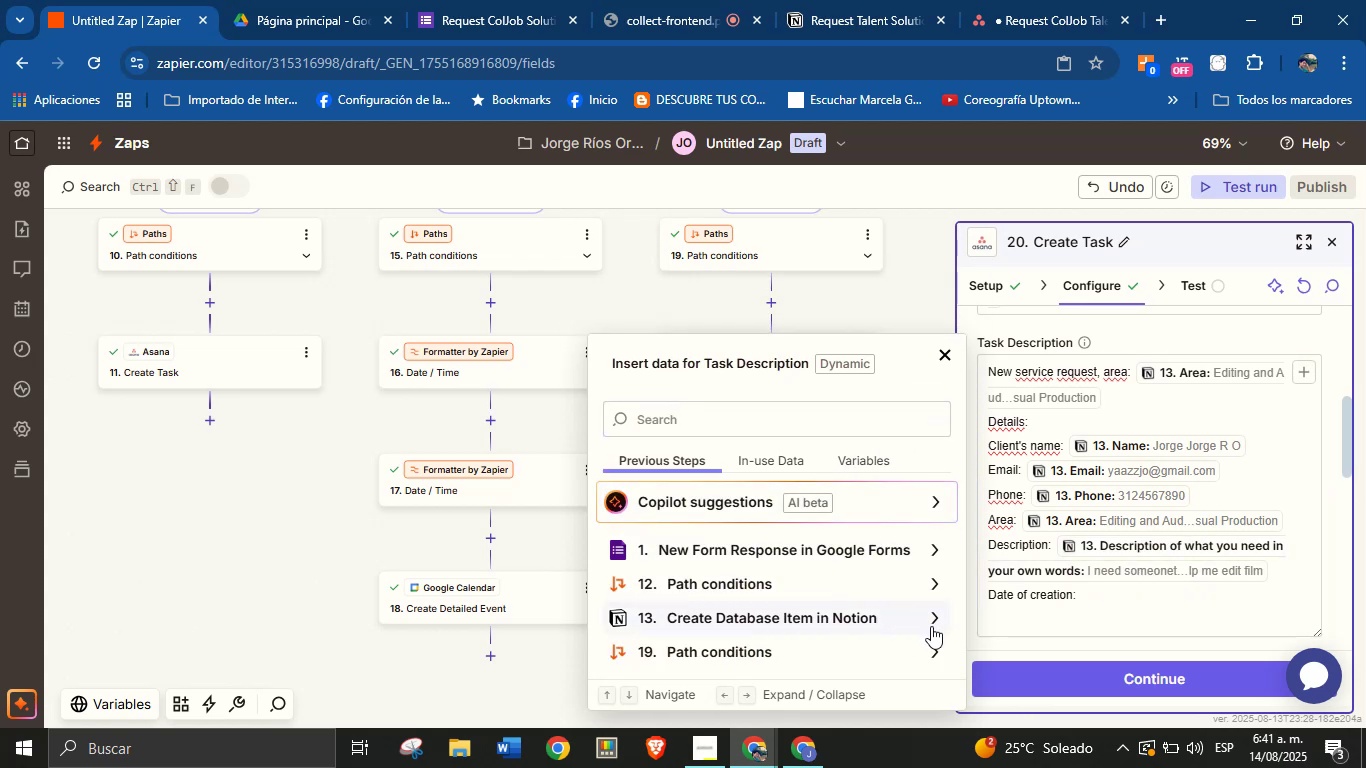 
left_click([931, 625])
 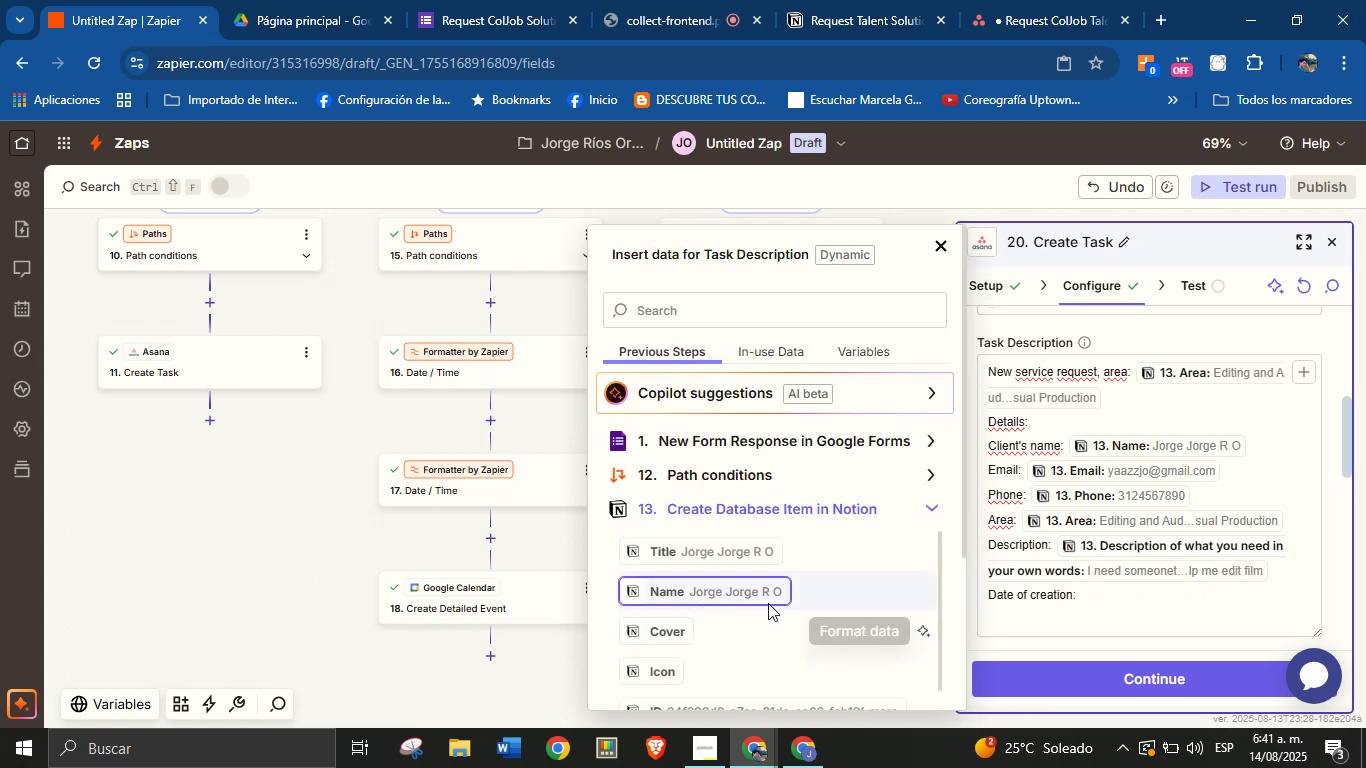 
scroll: coordinate [784, 554], scroll_direction: down, amount: 7.0
 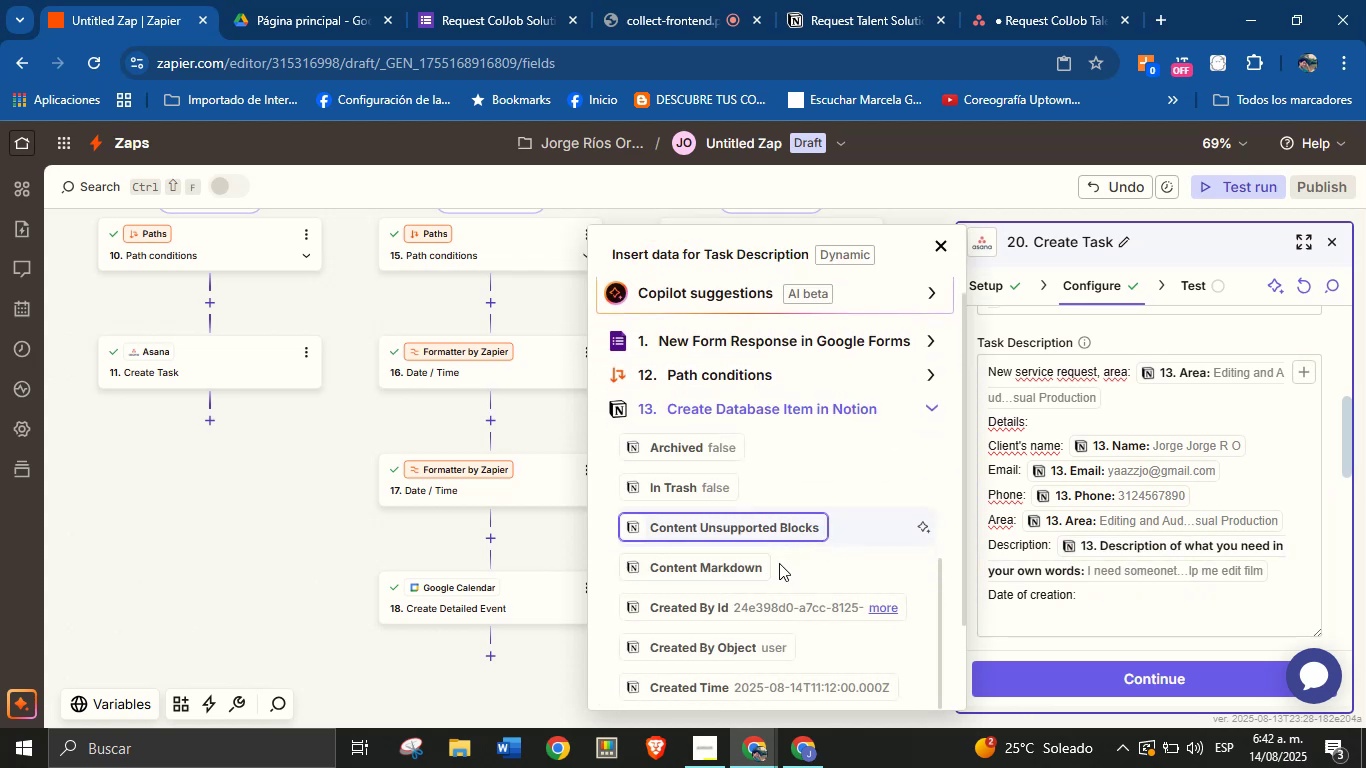 
left_click([756, 675])
 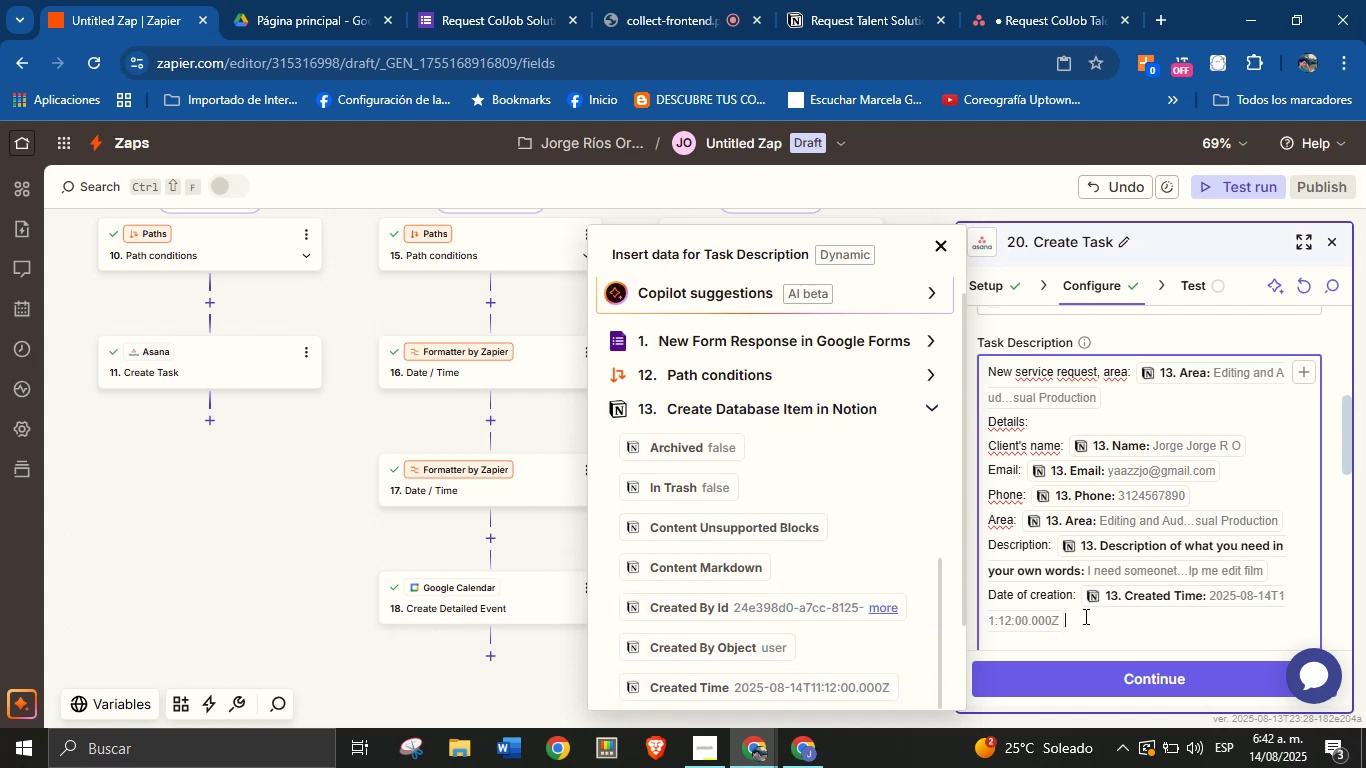 
left_click([1085, 616])
 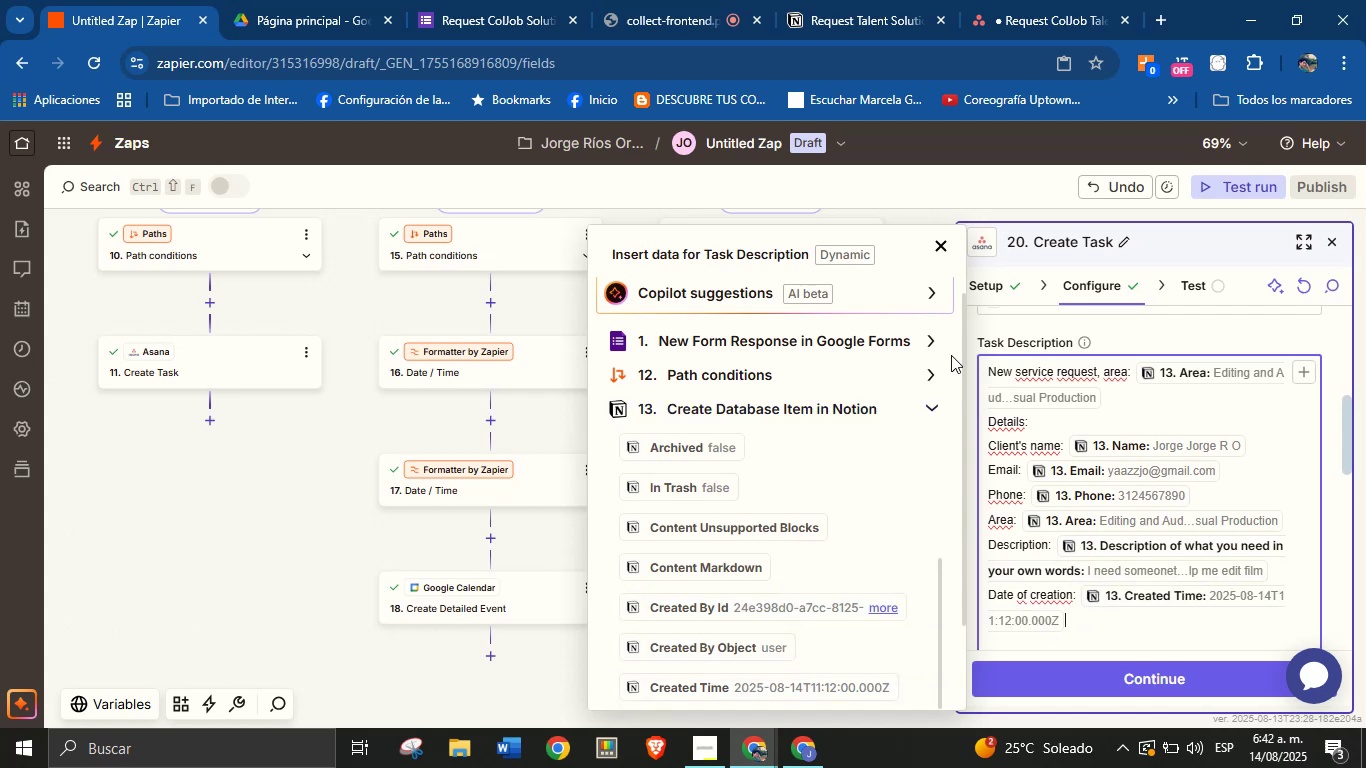 
left_click([940, 245])
 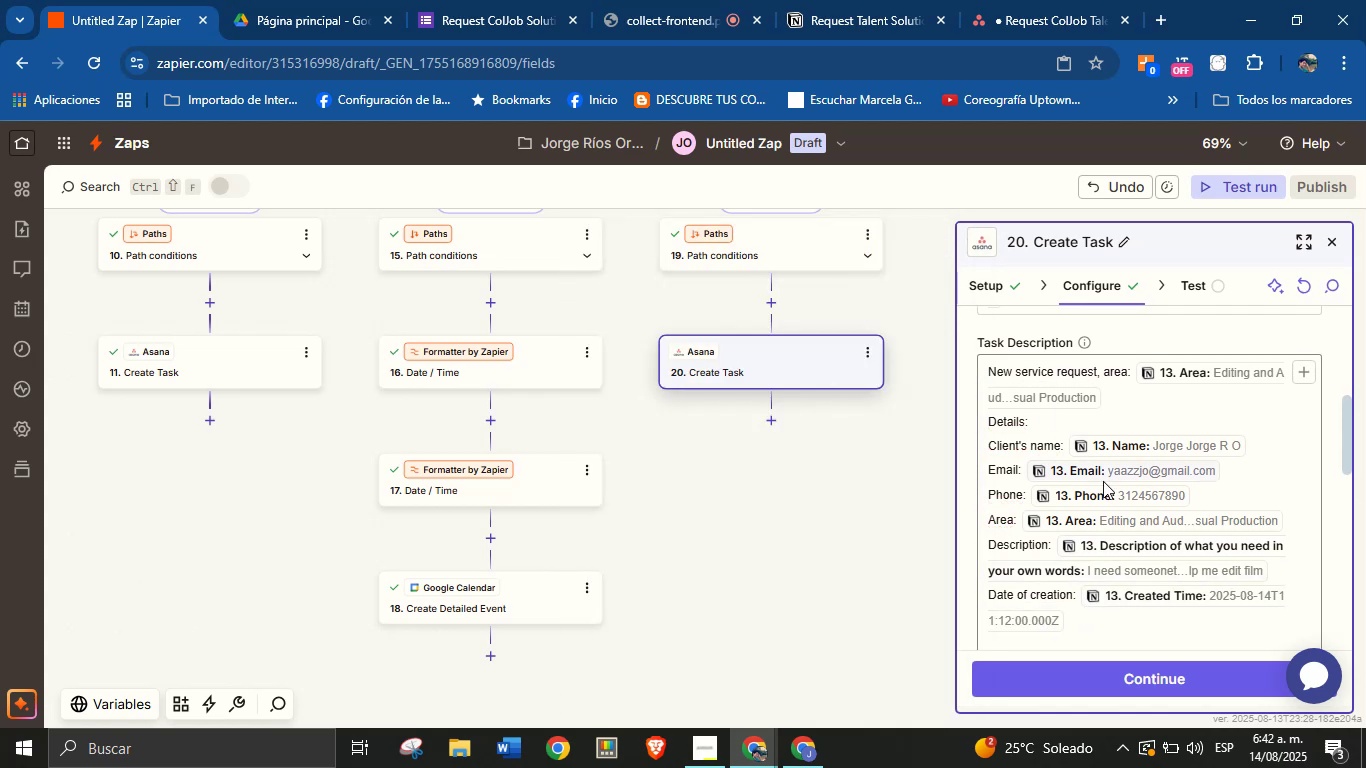 
scroll: coordinate [1104, 485], scroll_direction: up, amount: 1.0
 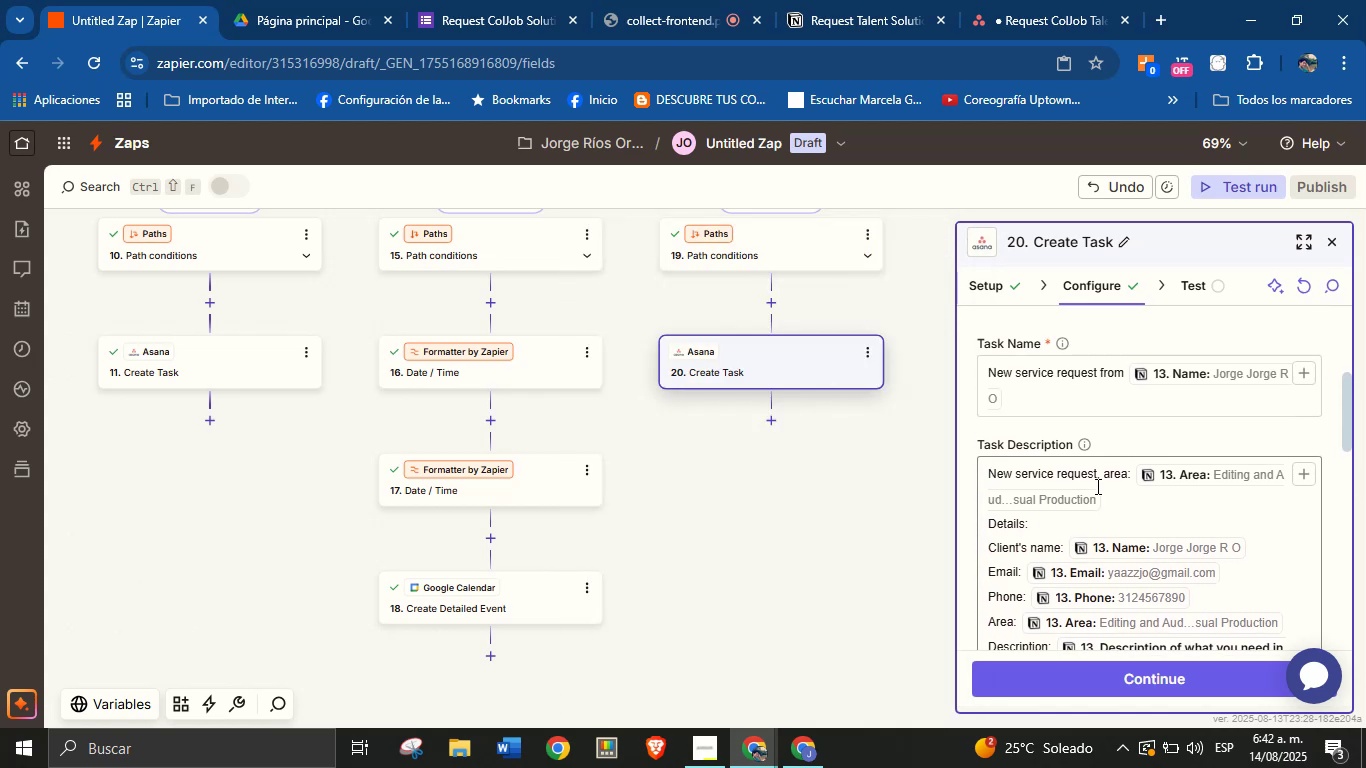 
scroll: coordinate [1082, 511], scroll_direction: down, amount: 2.0
 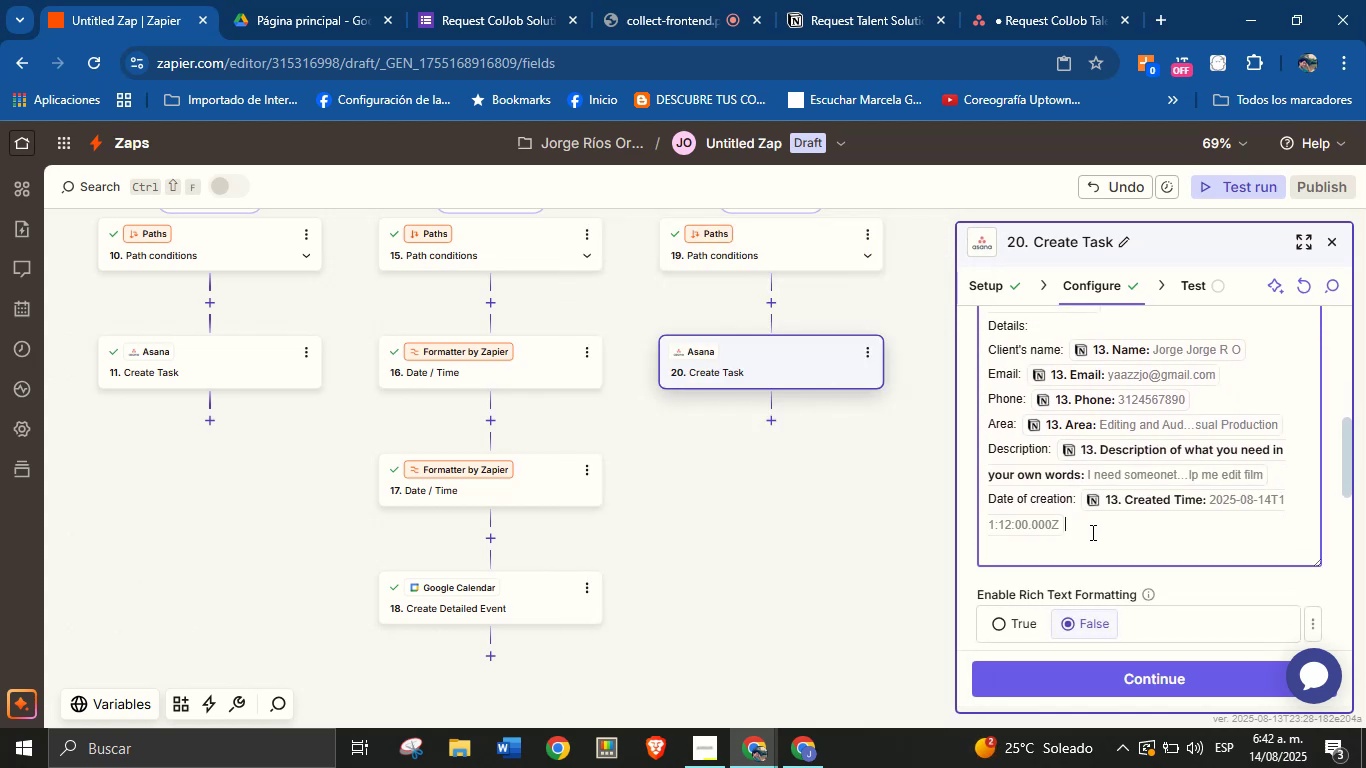 
scroll: coordinate [1089, 499], scroll_direction: up, amount: 2.0
 